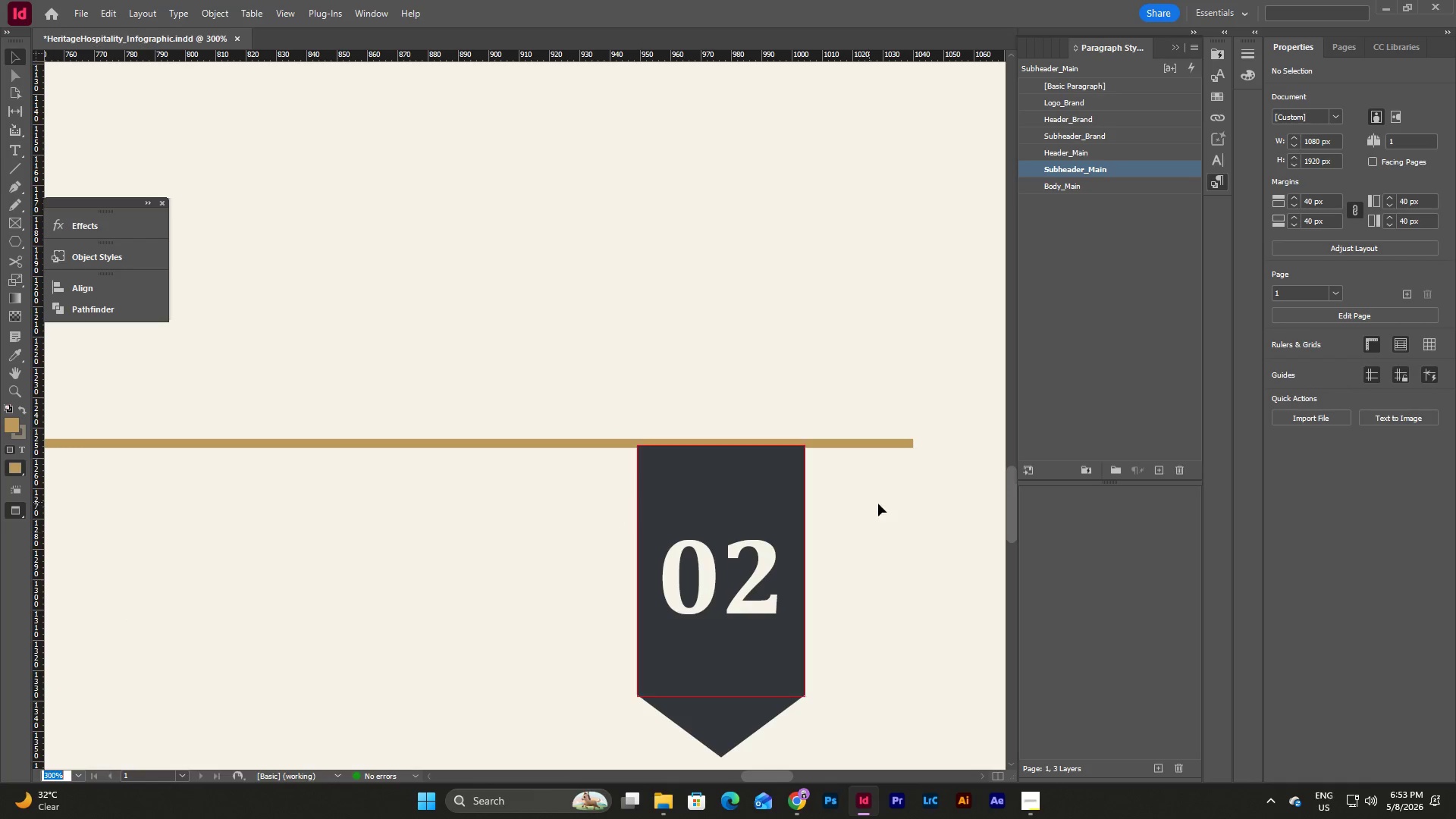 
scroll: coordinate [893, 510], scroll_direction: up, amount: 2.0
 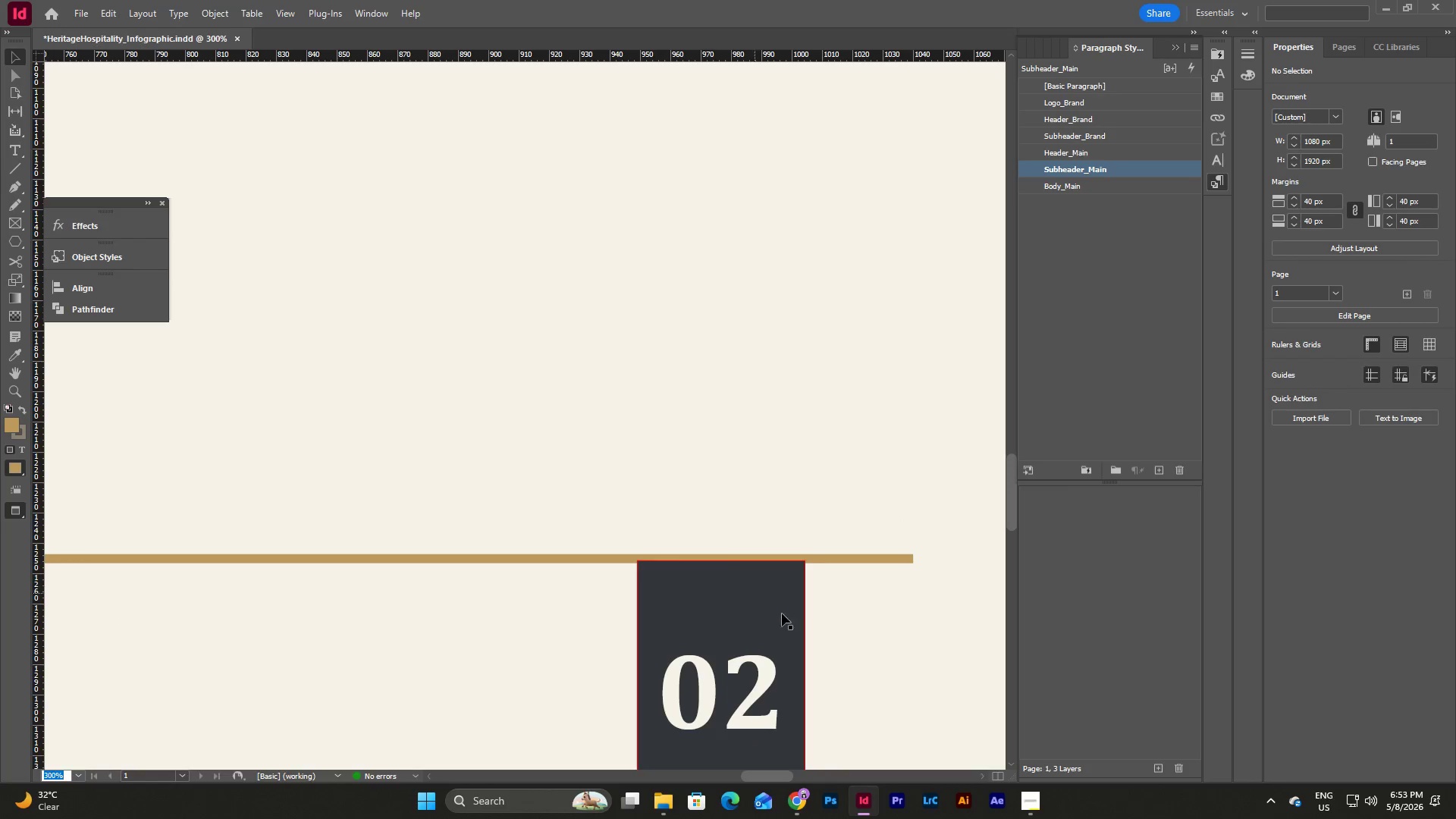 
left_click_drag(start_coordinate=[853, 656], to_coordinate=[556, 595])
 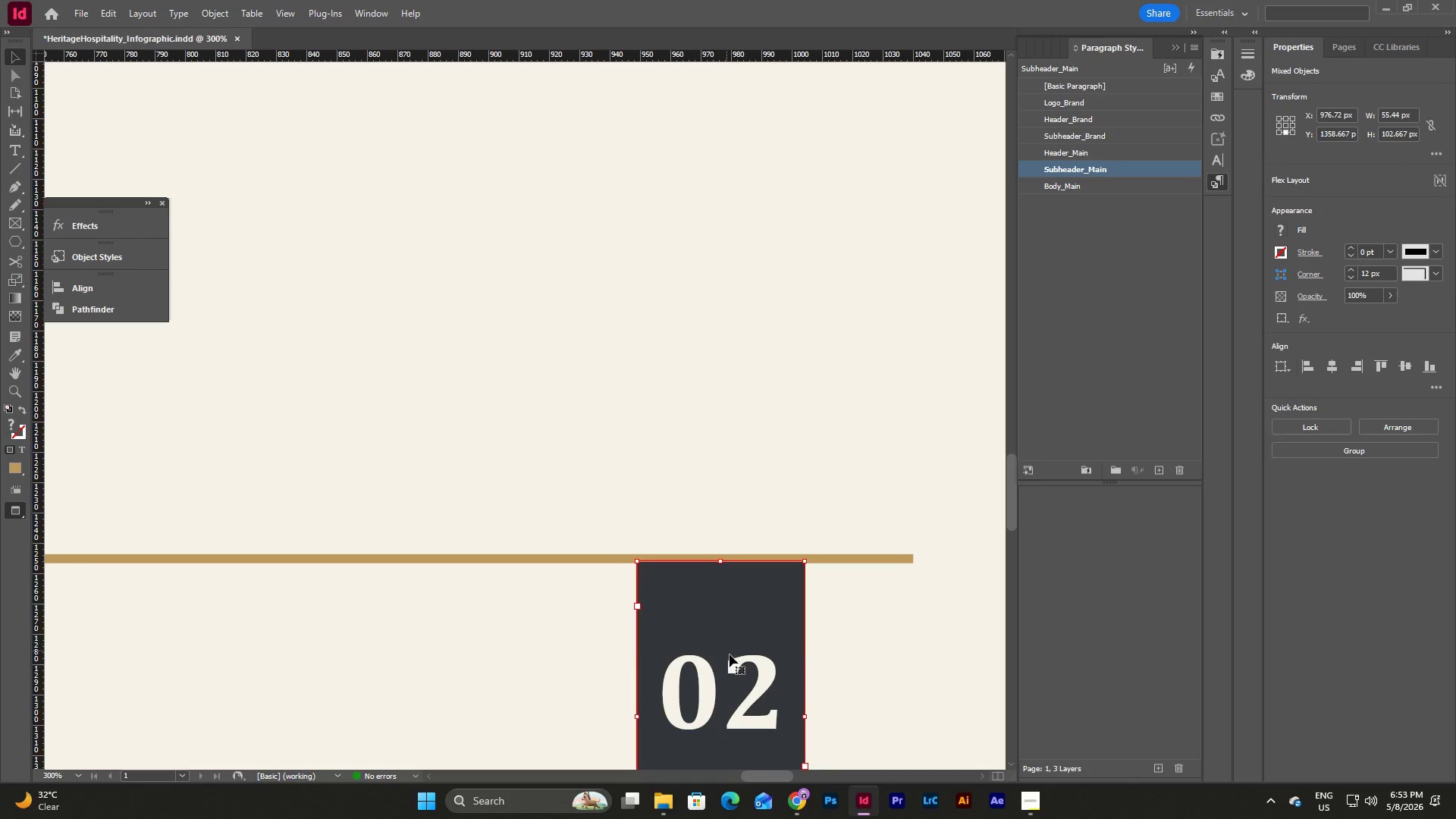 
left_click([883, 691])
 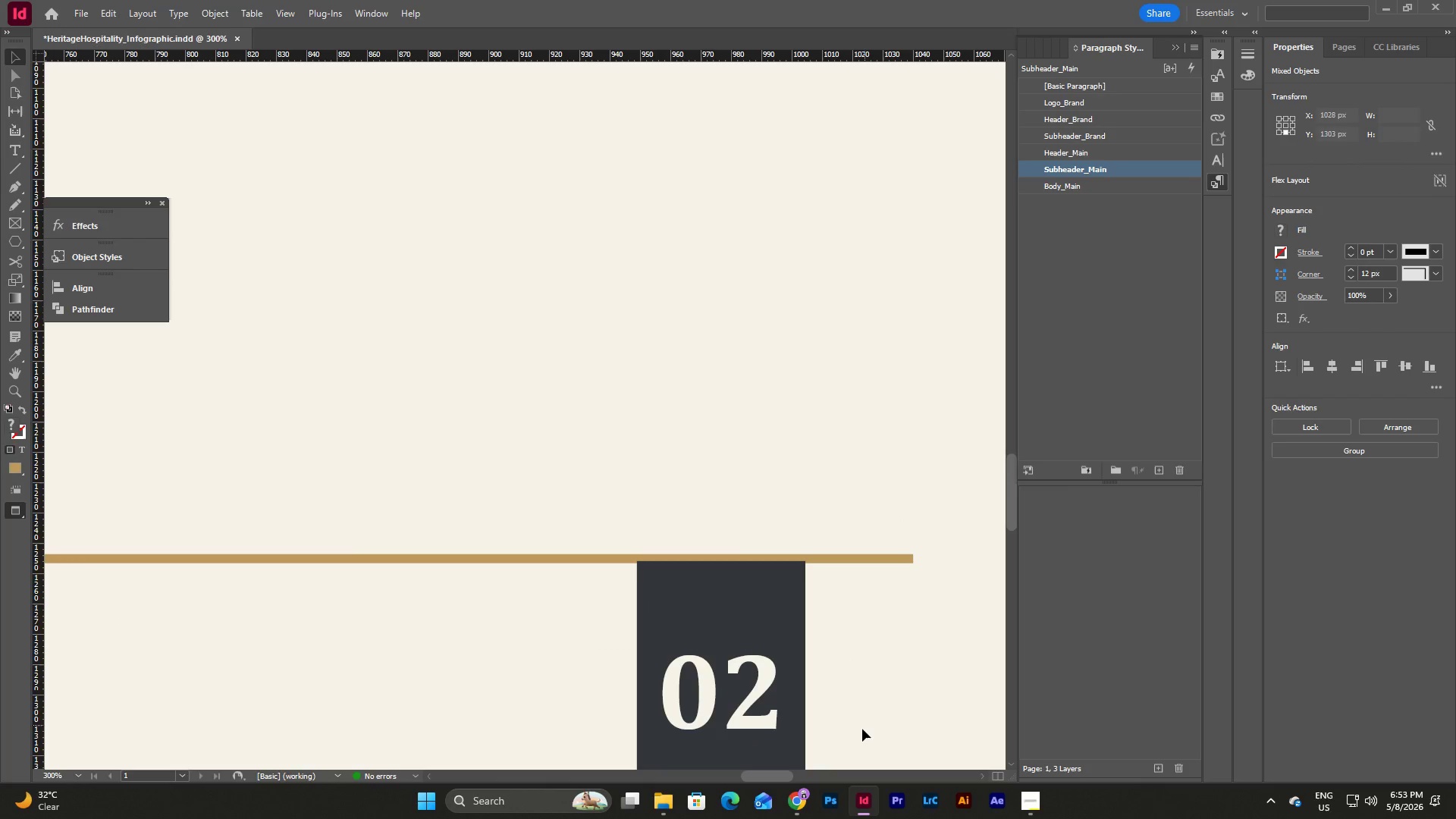 
left_click_drag(start_coordinate=[862, 730], to_coordinate=[628, 636])
 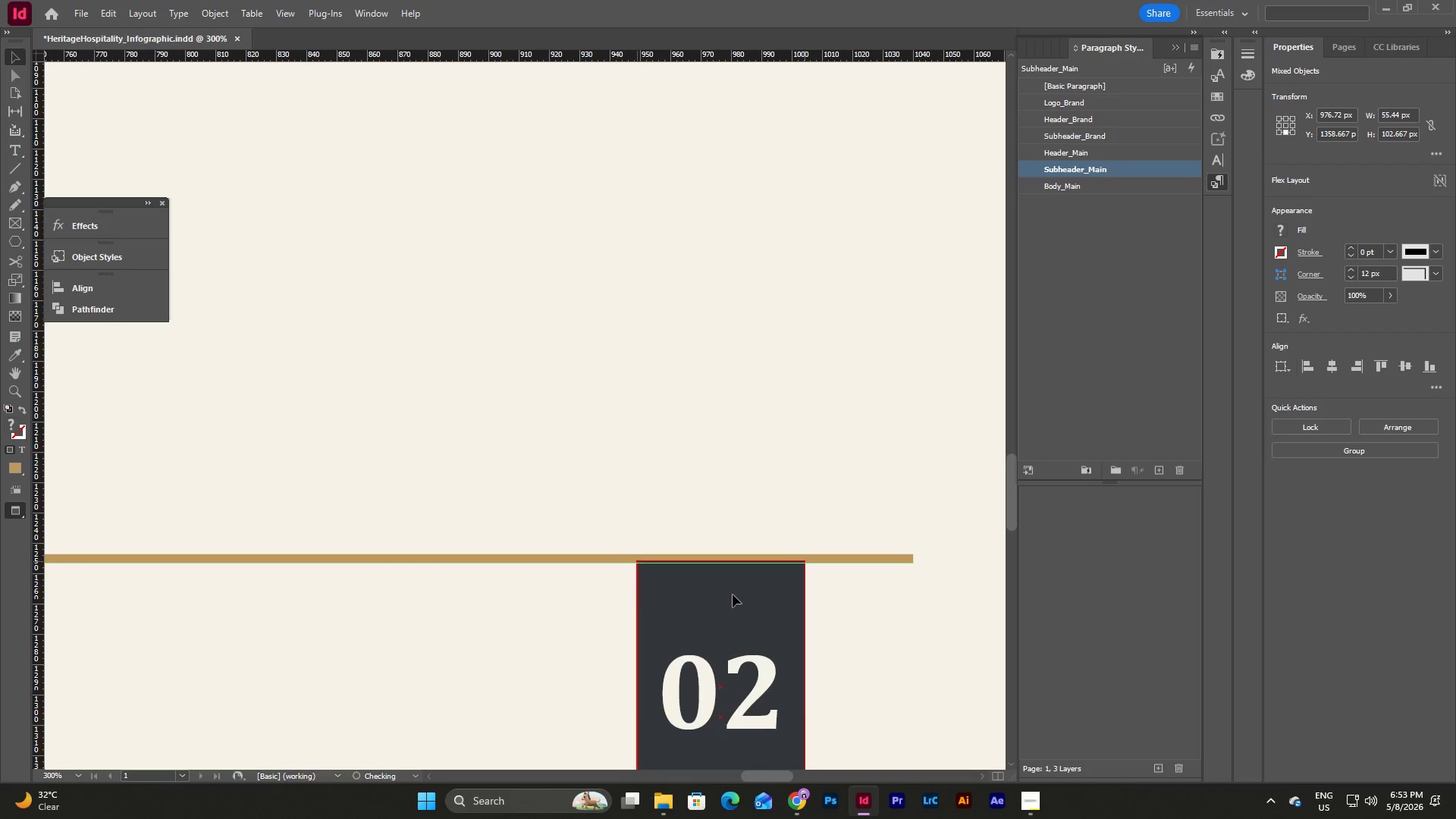 
left_click([917, 605])
 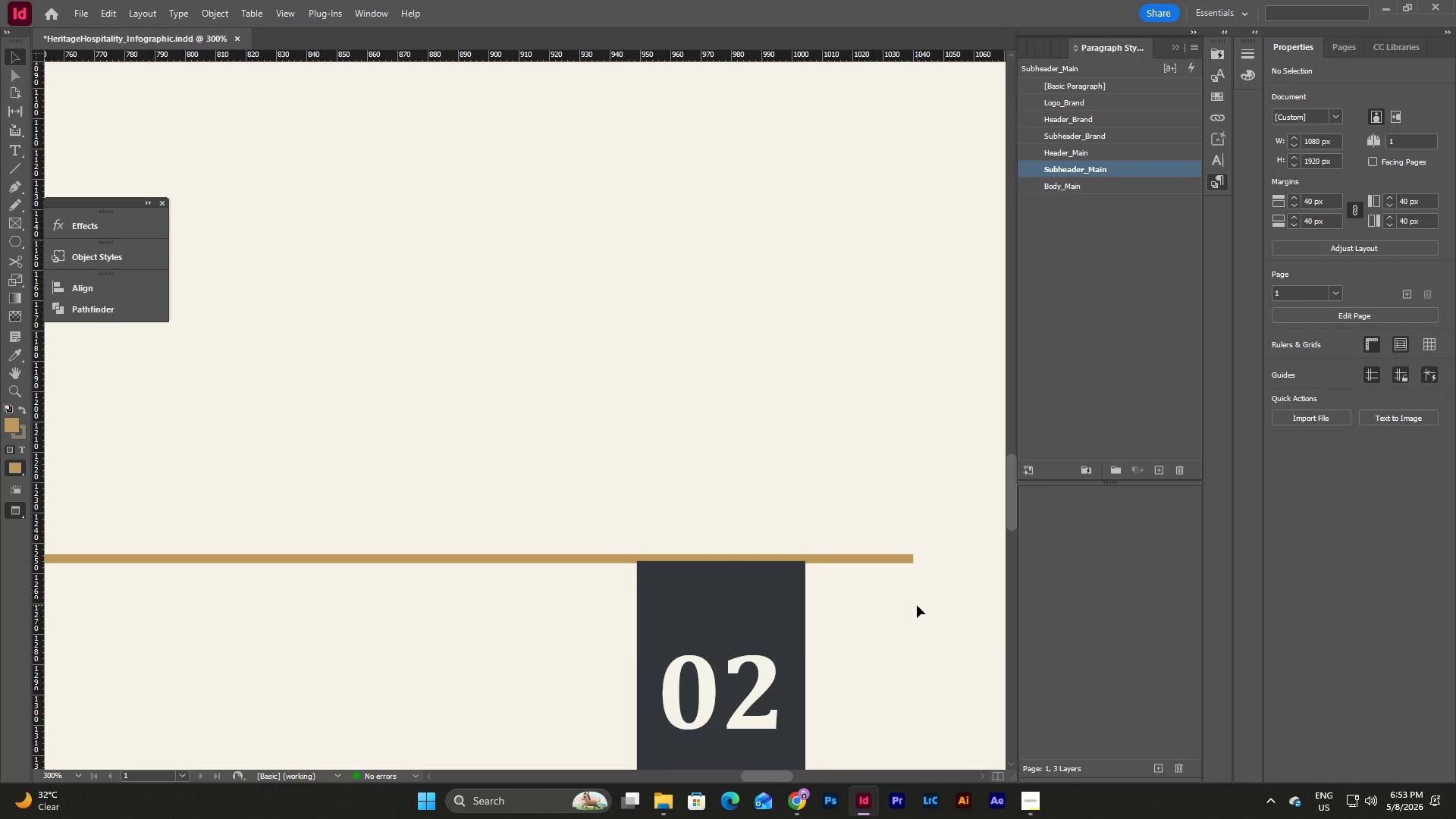 
type(ww)
 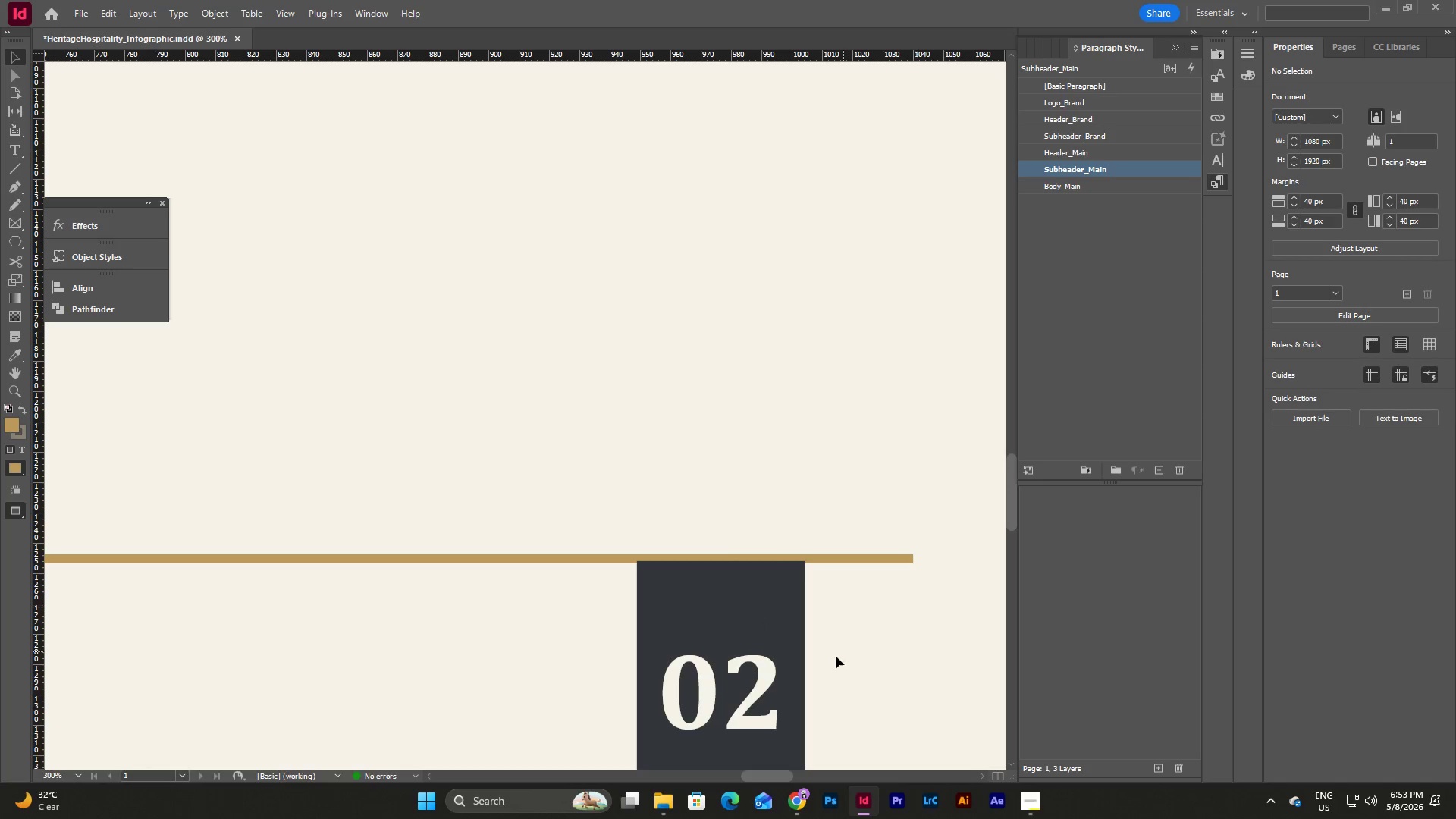 
left_click_drag(start_coordinate=[836, 657], to_coordinate=[596, 604])
 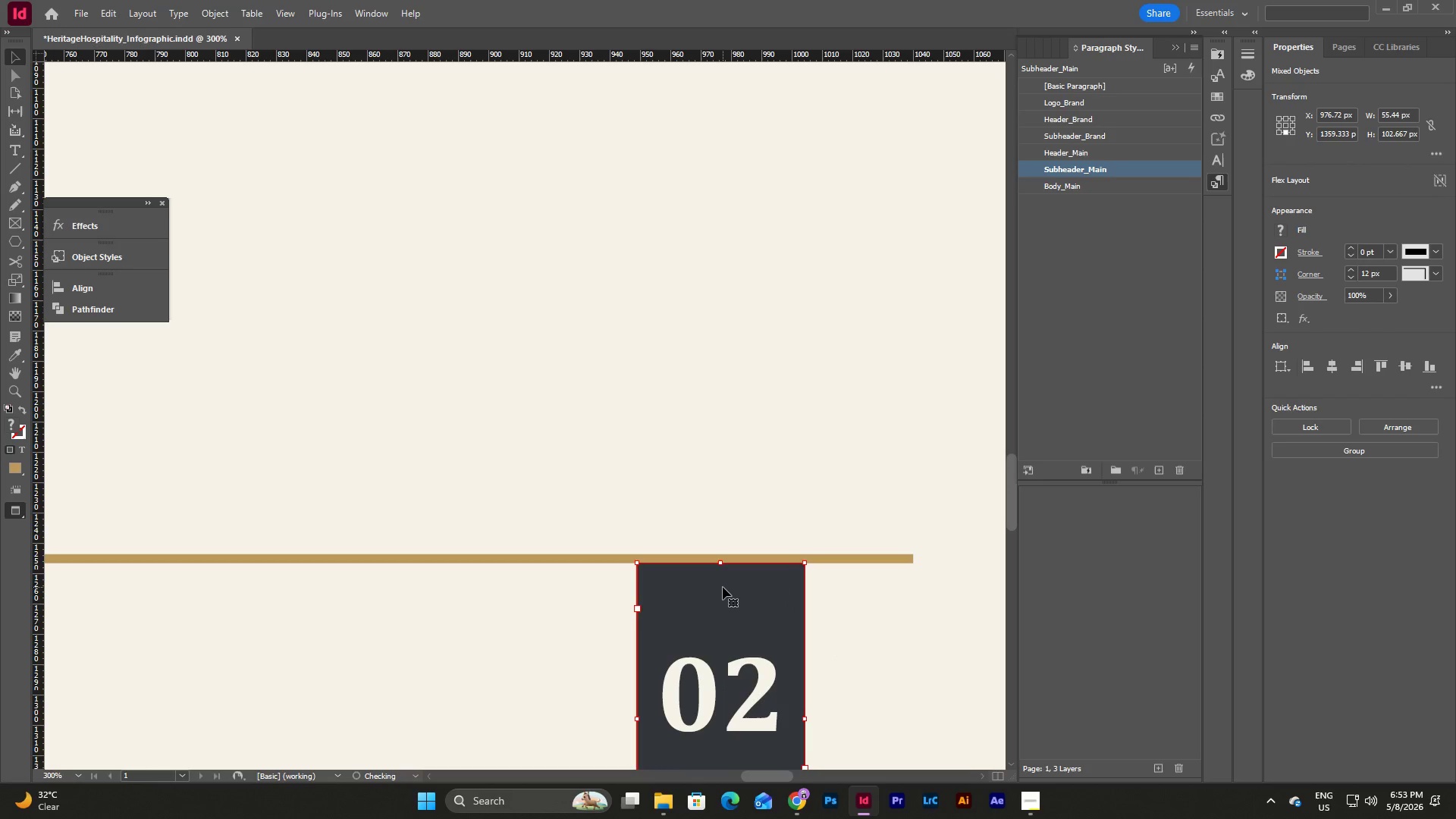 
left_click([895, 610])
 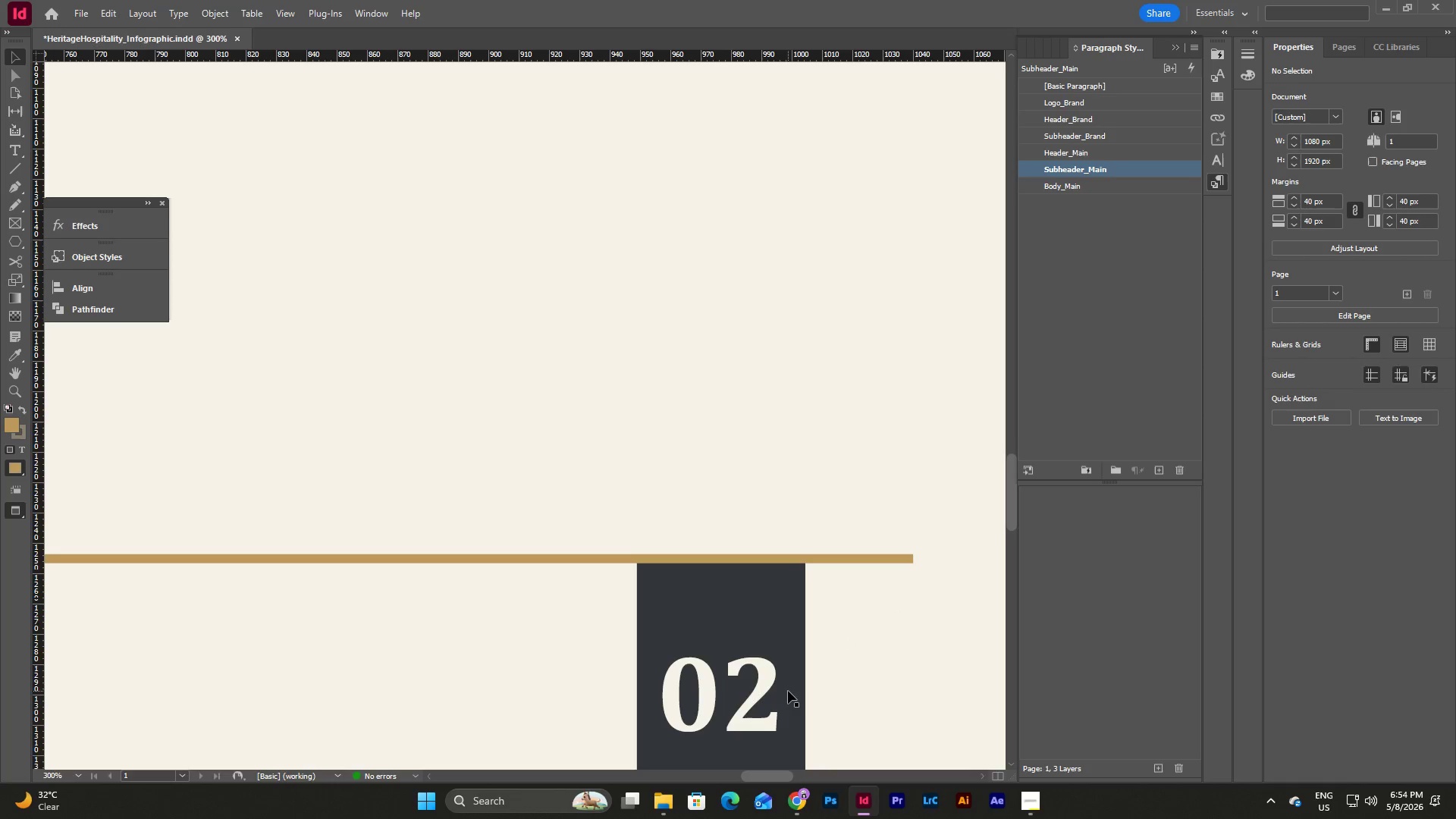 
scroll: coordinate [795, 658], scroll_direction: none, amount: 0.0
 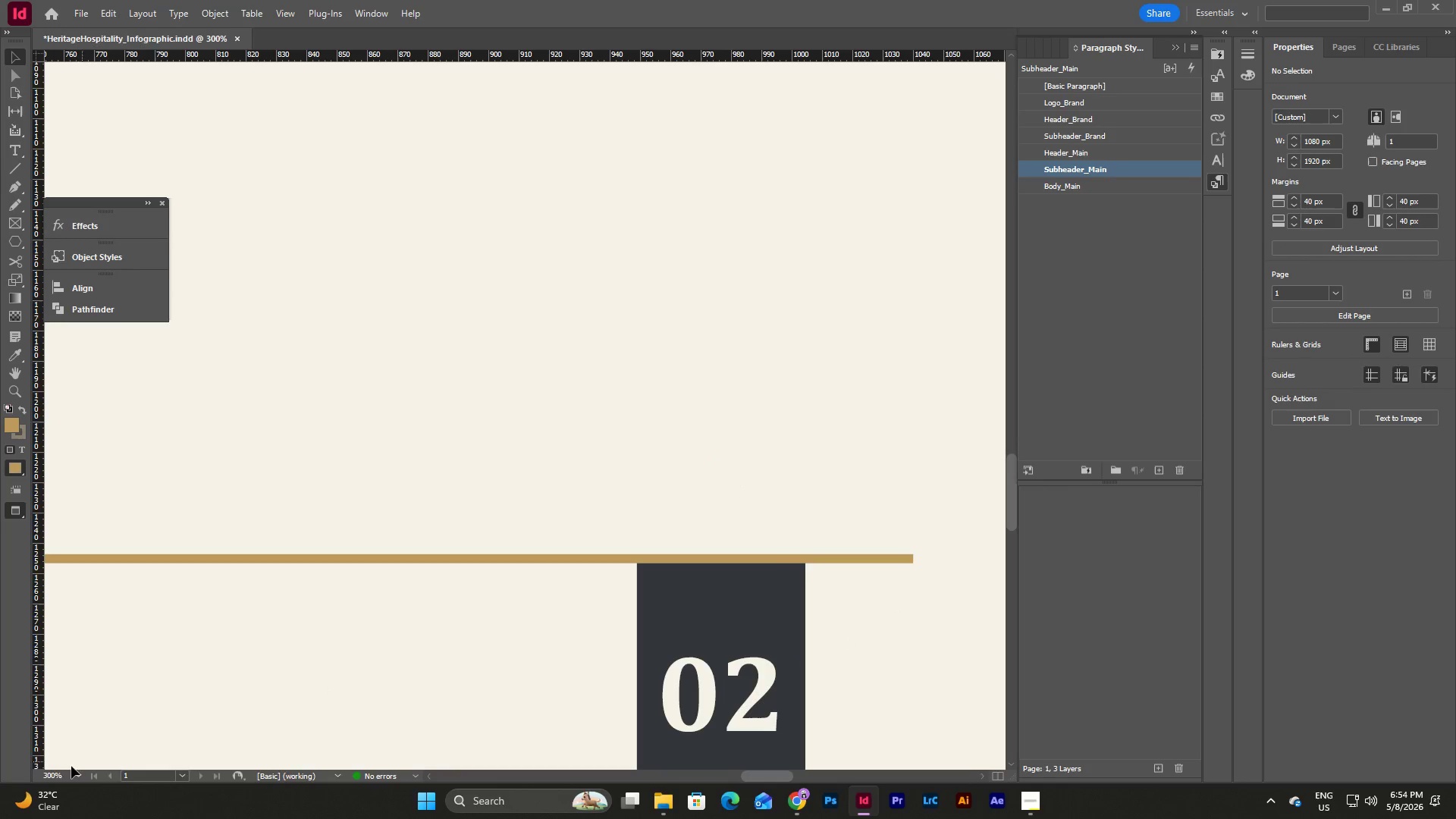 
left_click([74, 771])
 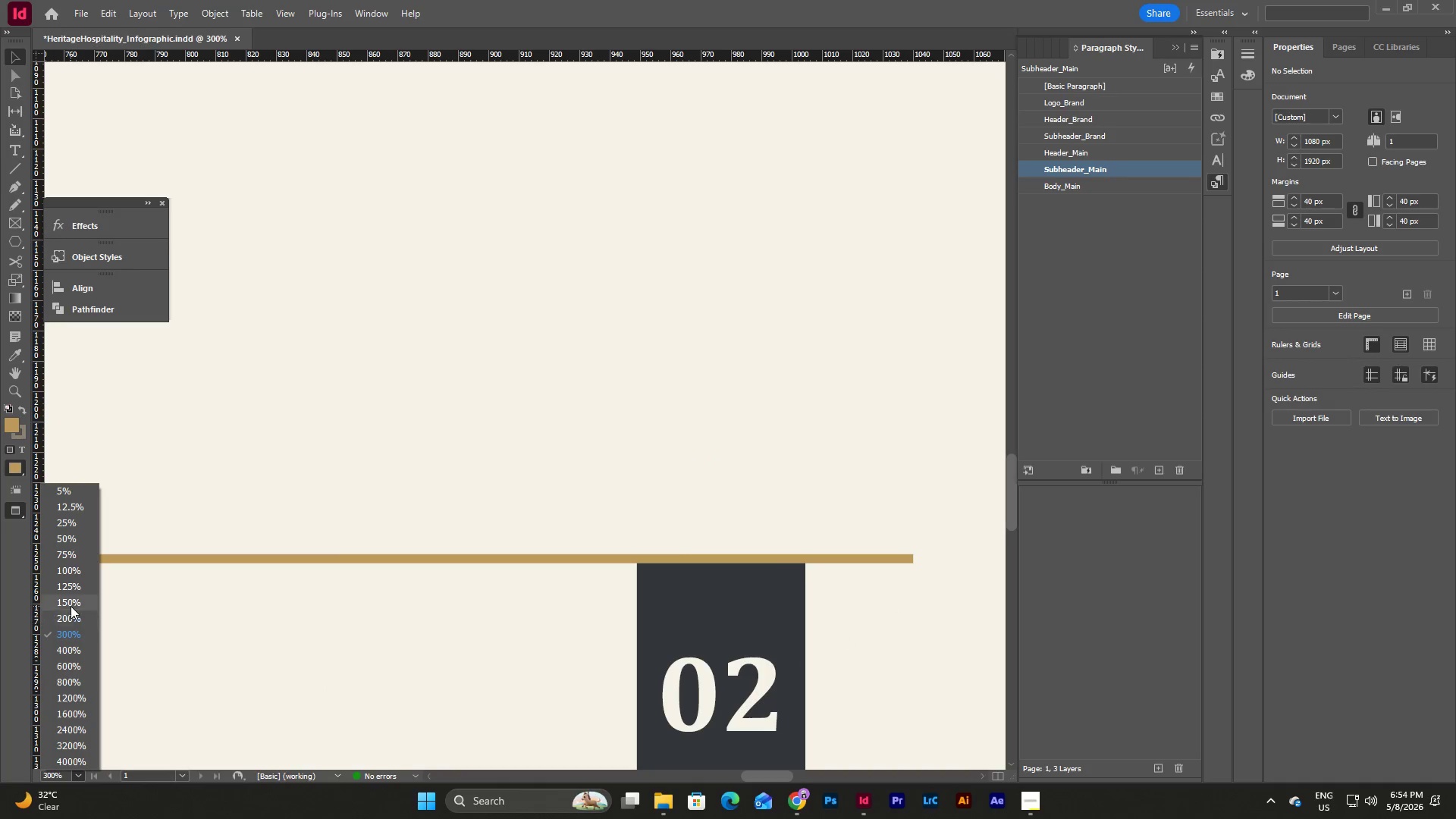 
left_click([71, 606])
 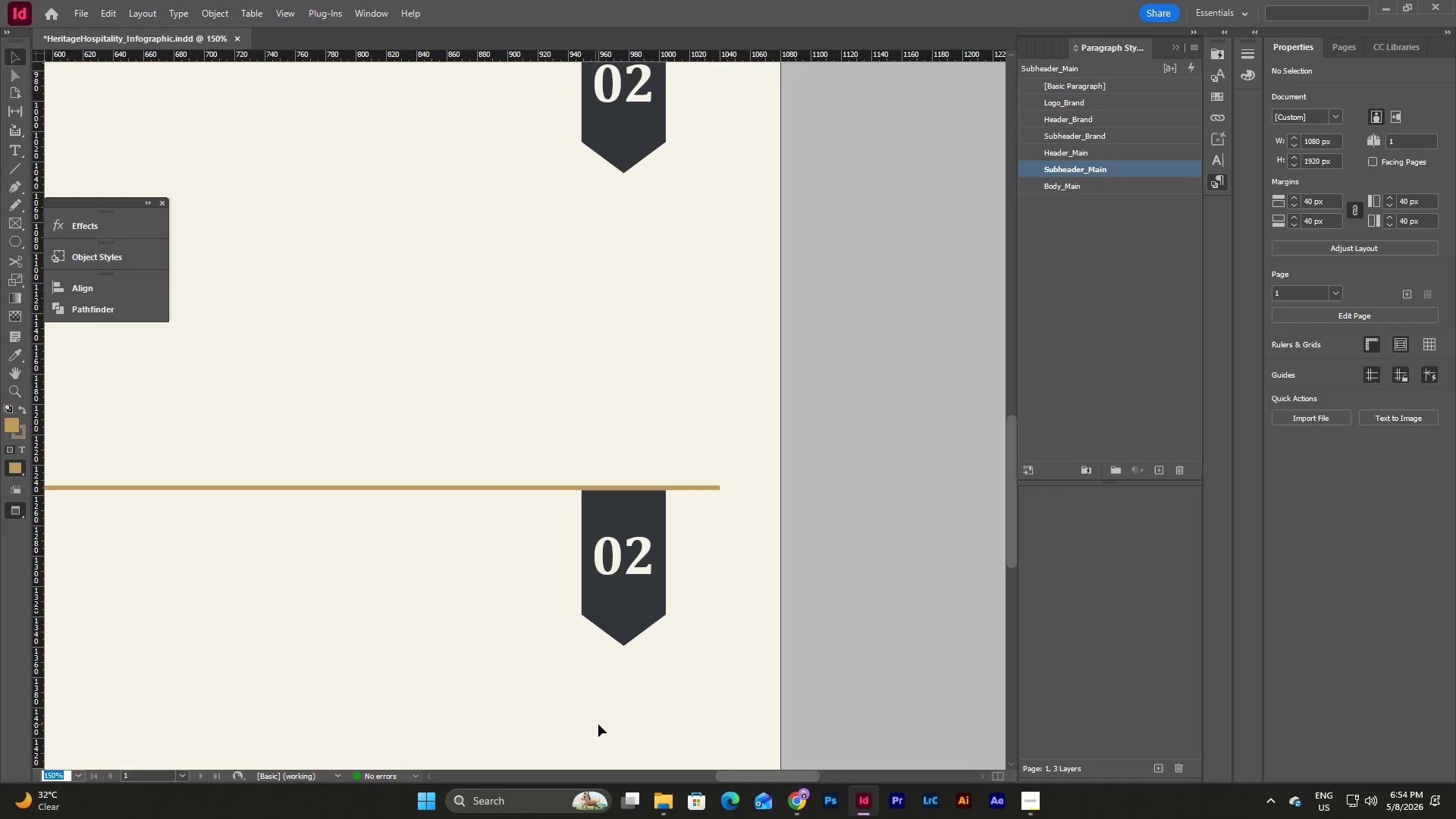 
left_click_drag(start_coordinate=[678, 702], to_coordinate=[456, 528])
 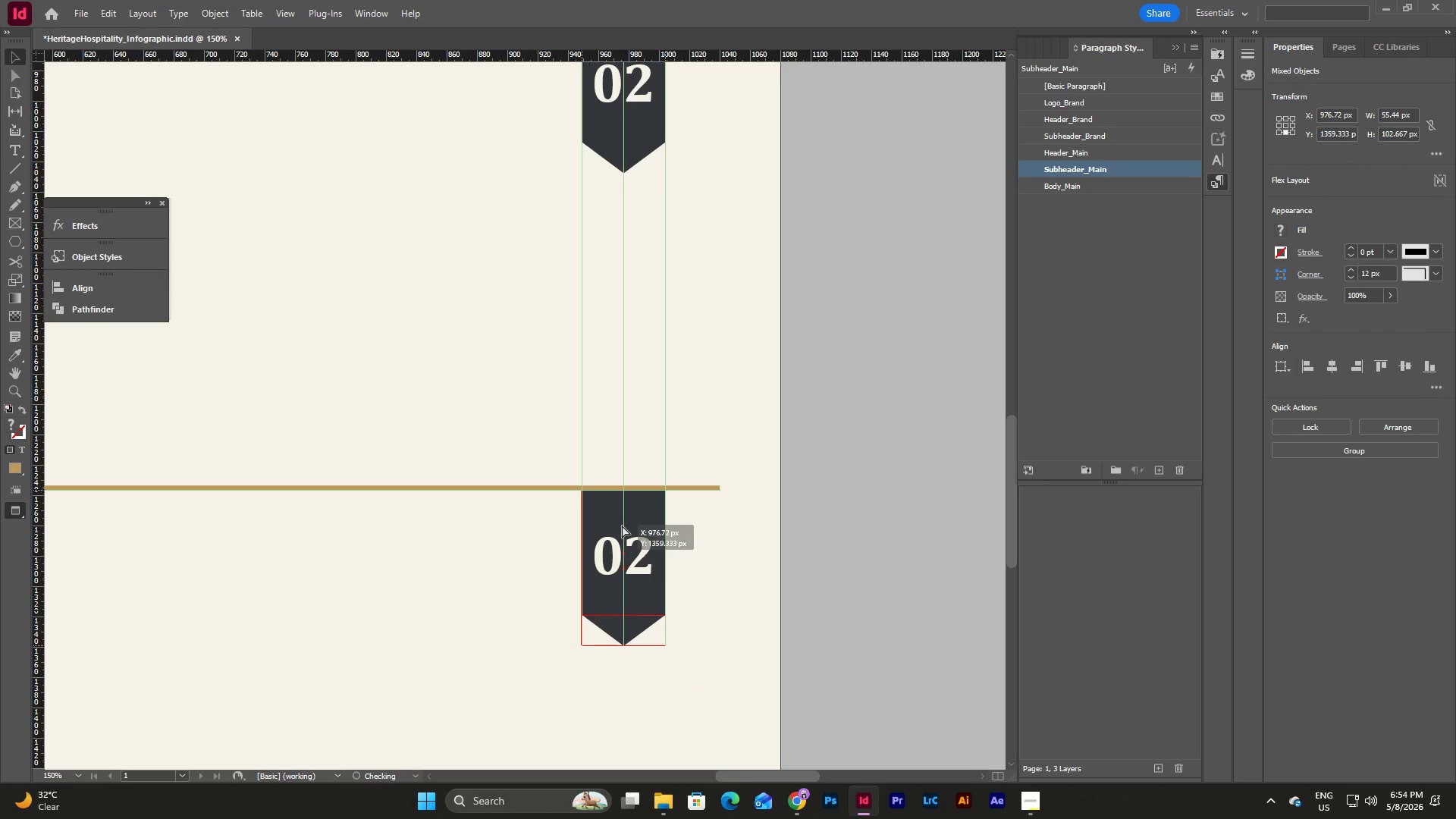 
left_click([713, 526])
 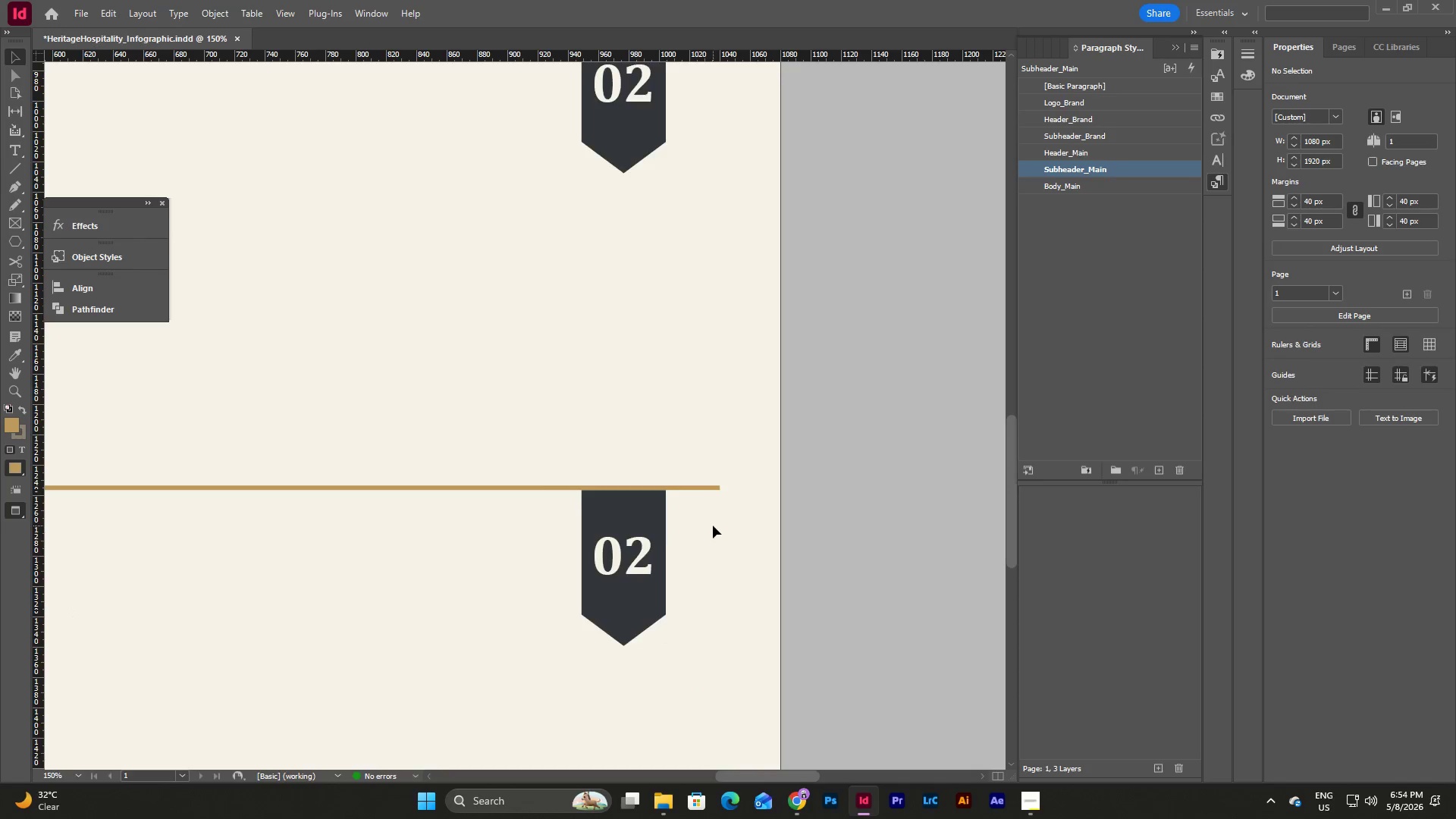 
scroll: coordinate [713, 526], scroll_direction: up, amount: 6.0
 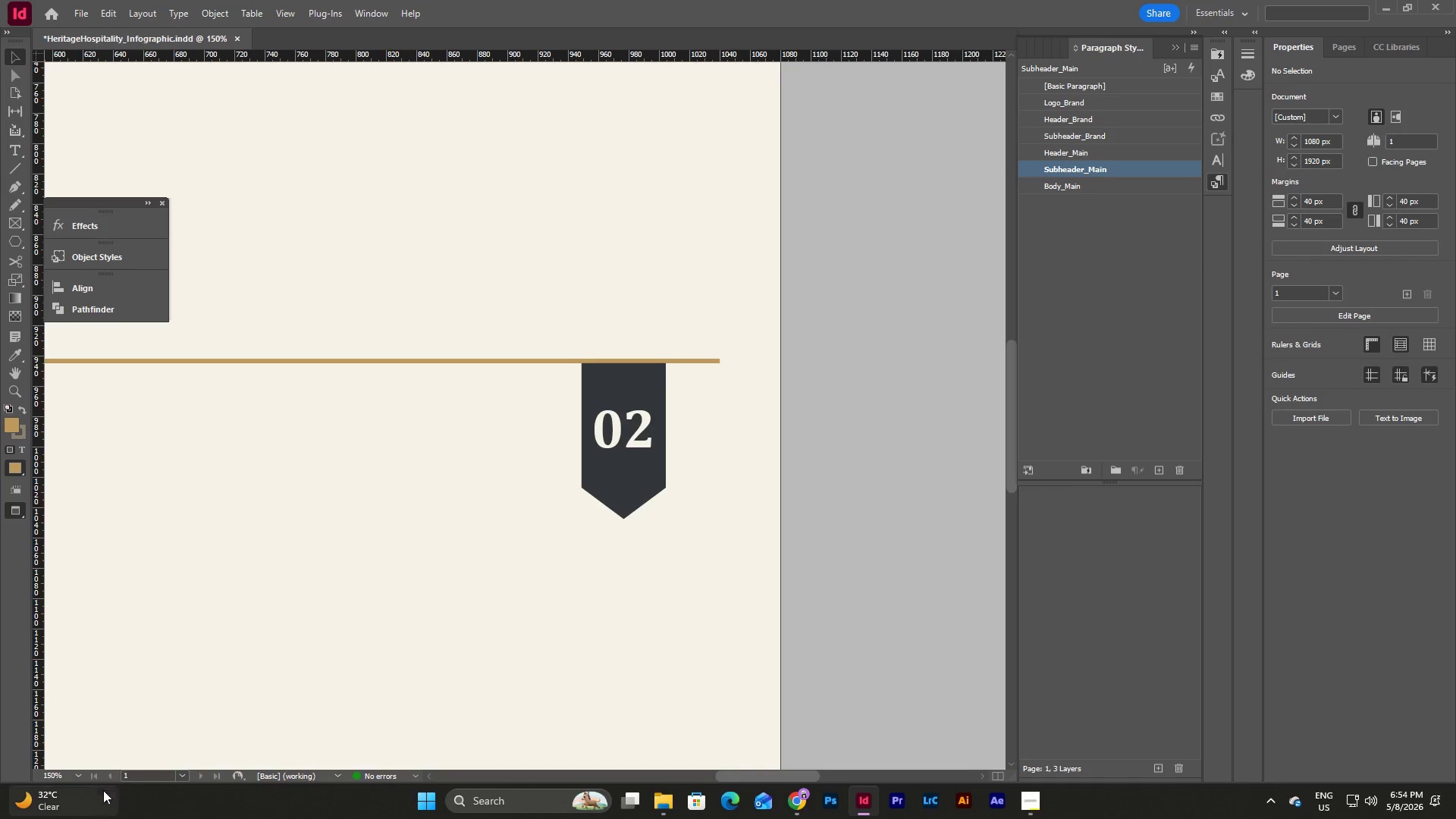 
left_click([80, 778])
 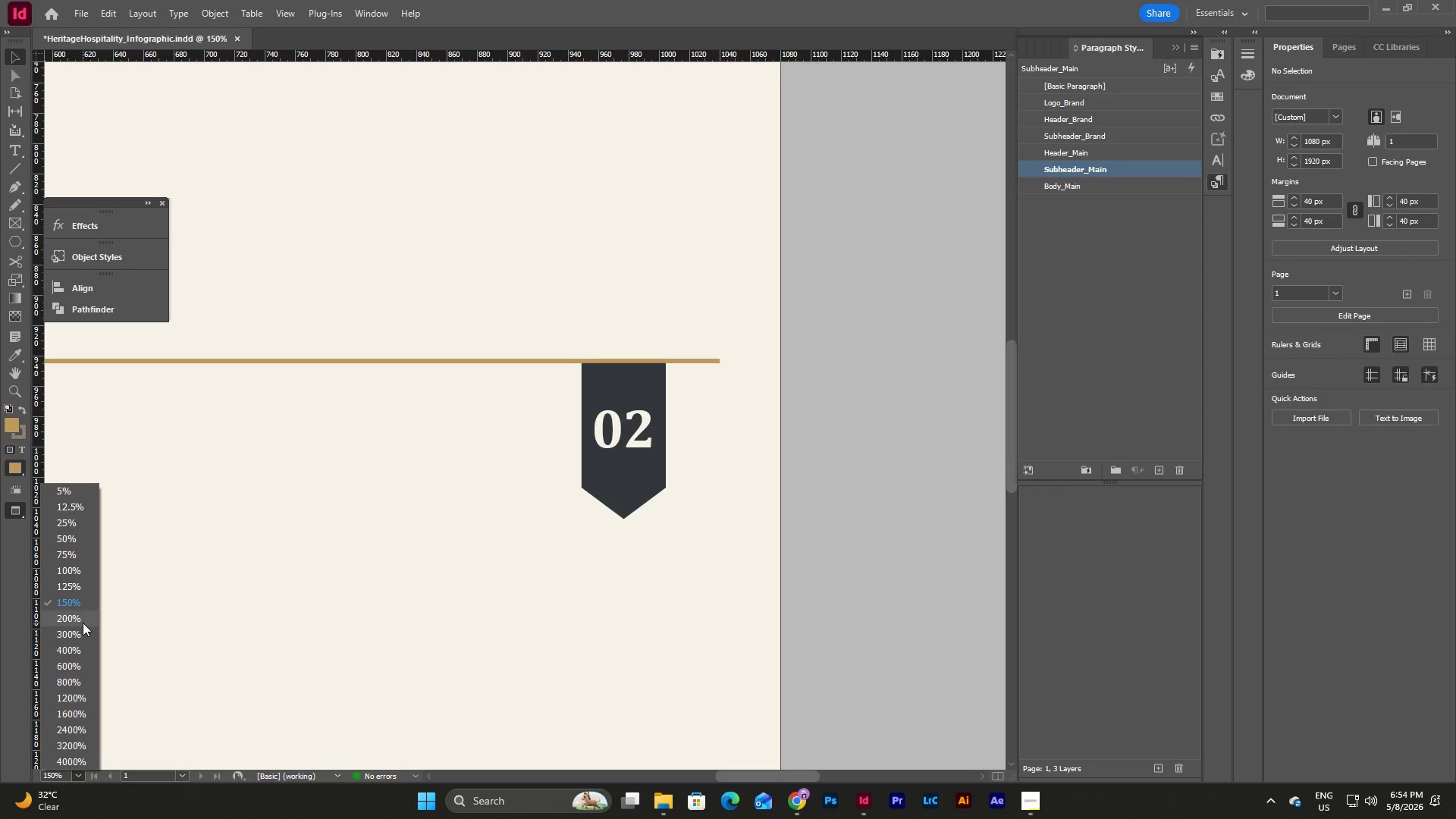 
left_click([83, 619])
 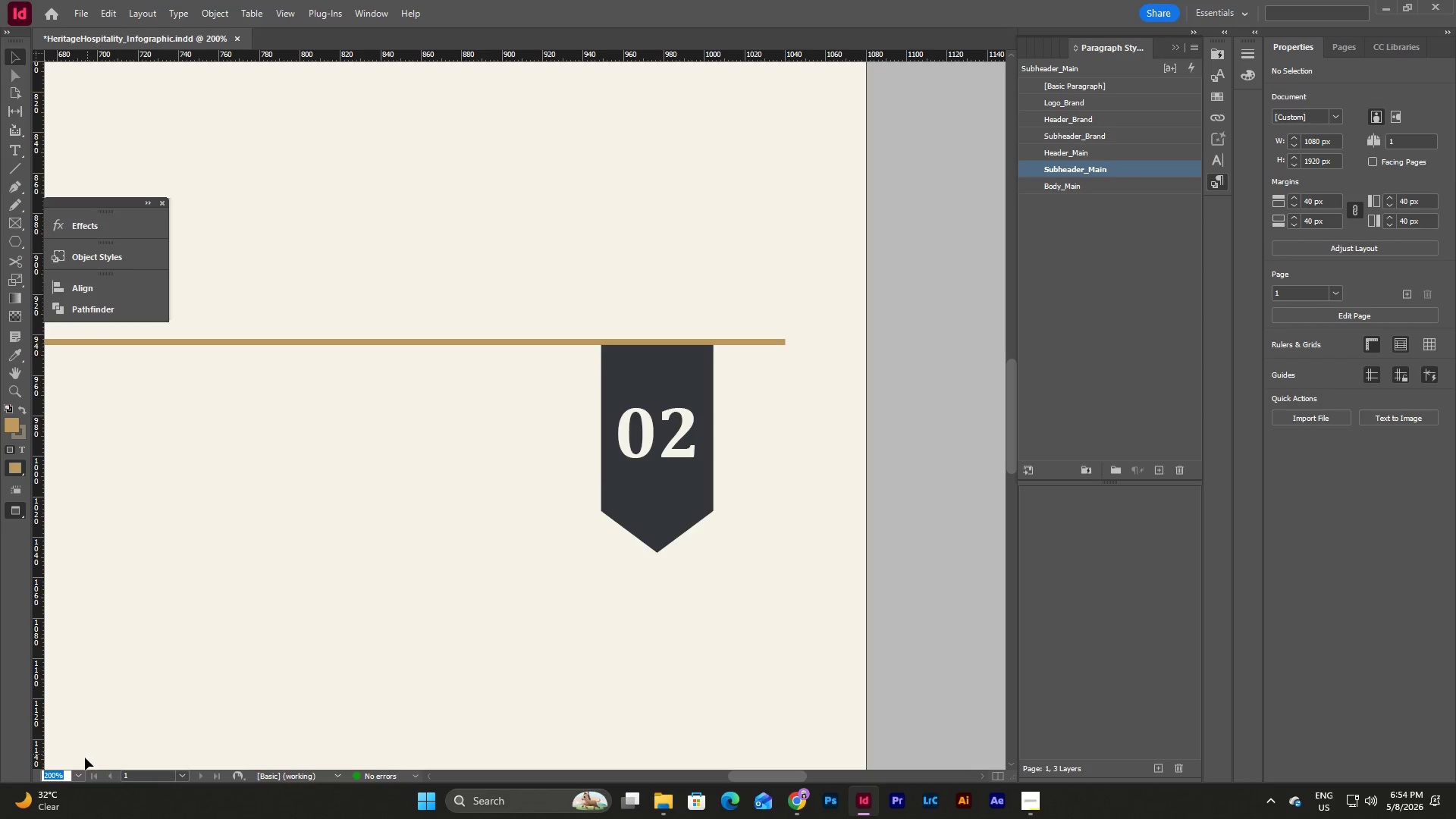 
left_click([77, 776])
 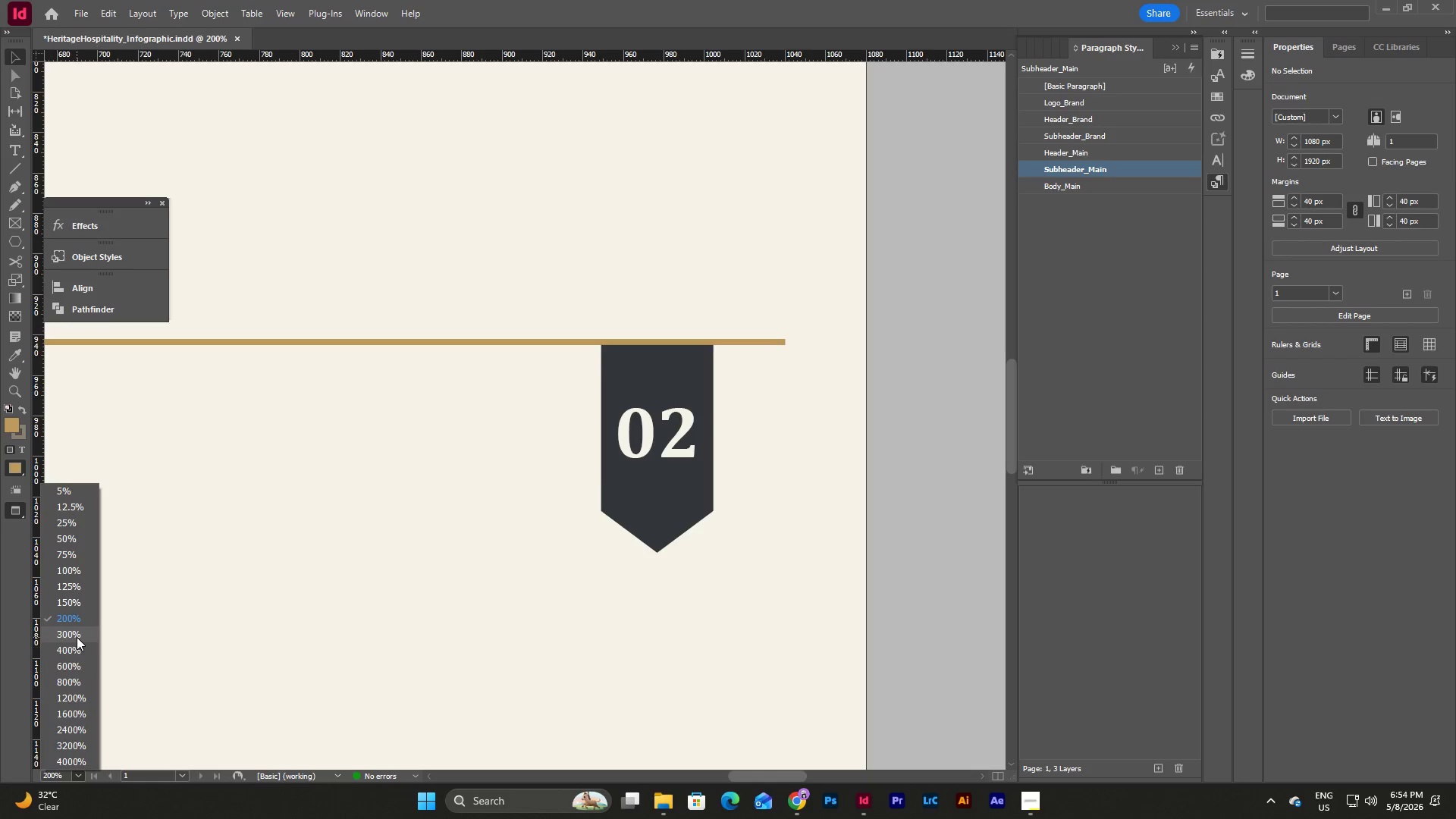 
left_click([75, 651])
 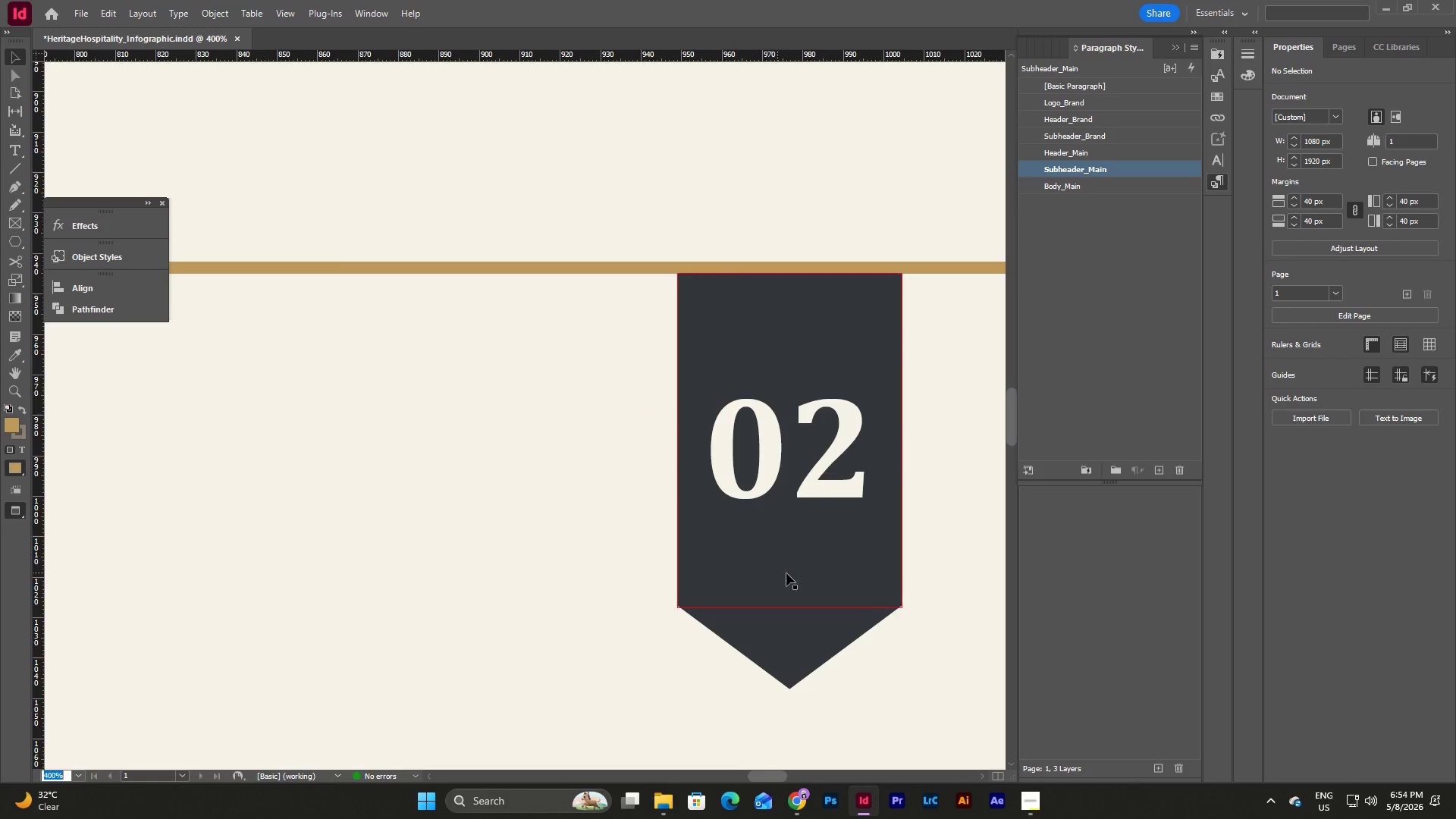 
scroll: coordinate [902, 610], scroll_direction: up, amount: 4.0
 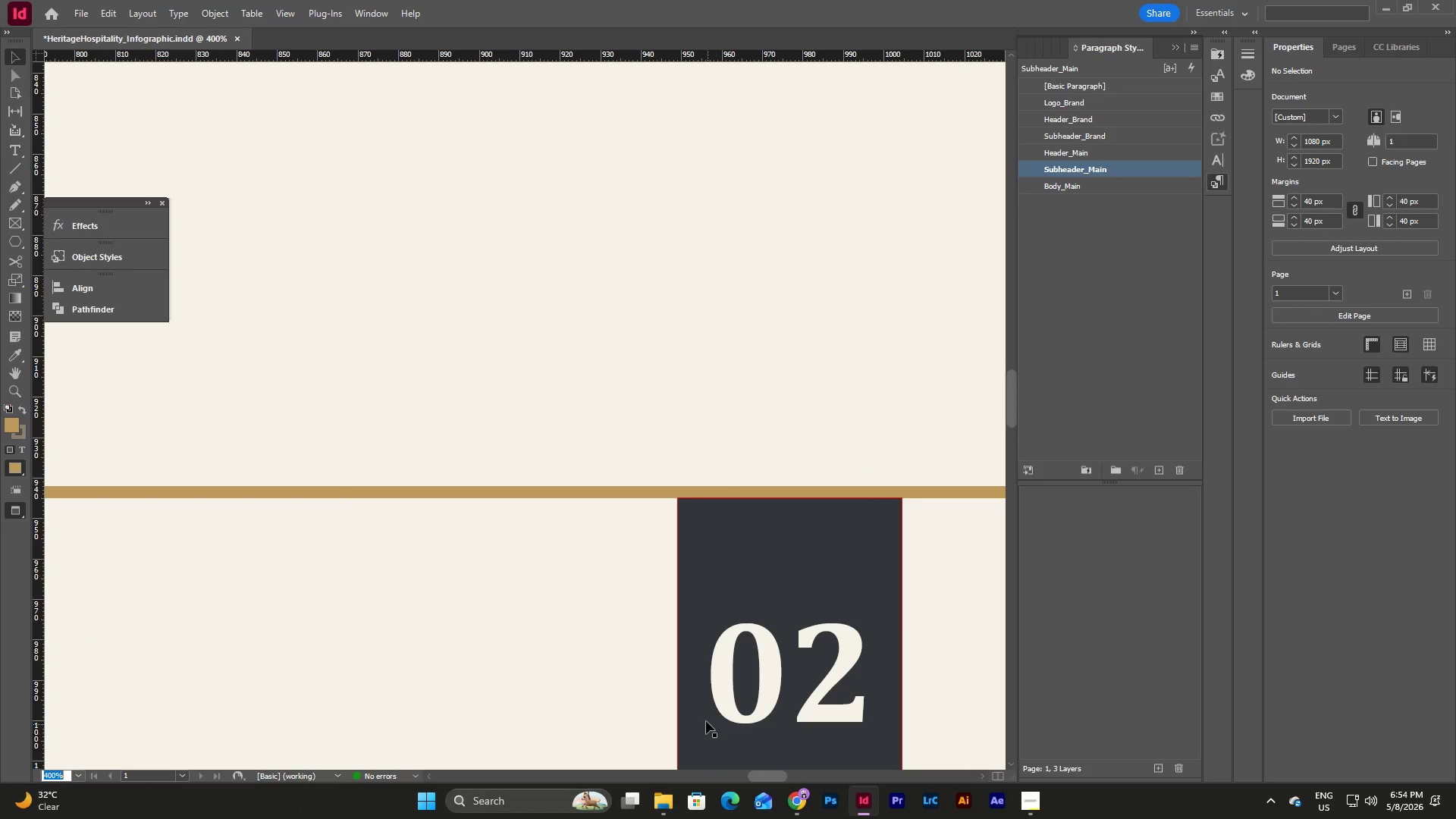 
scroll: coordinate [706, 721], scroll_direction: down, amount: 24.0
 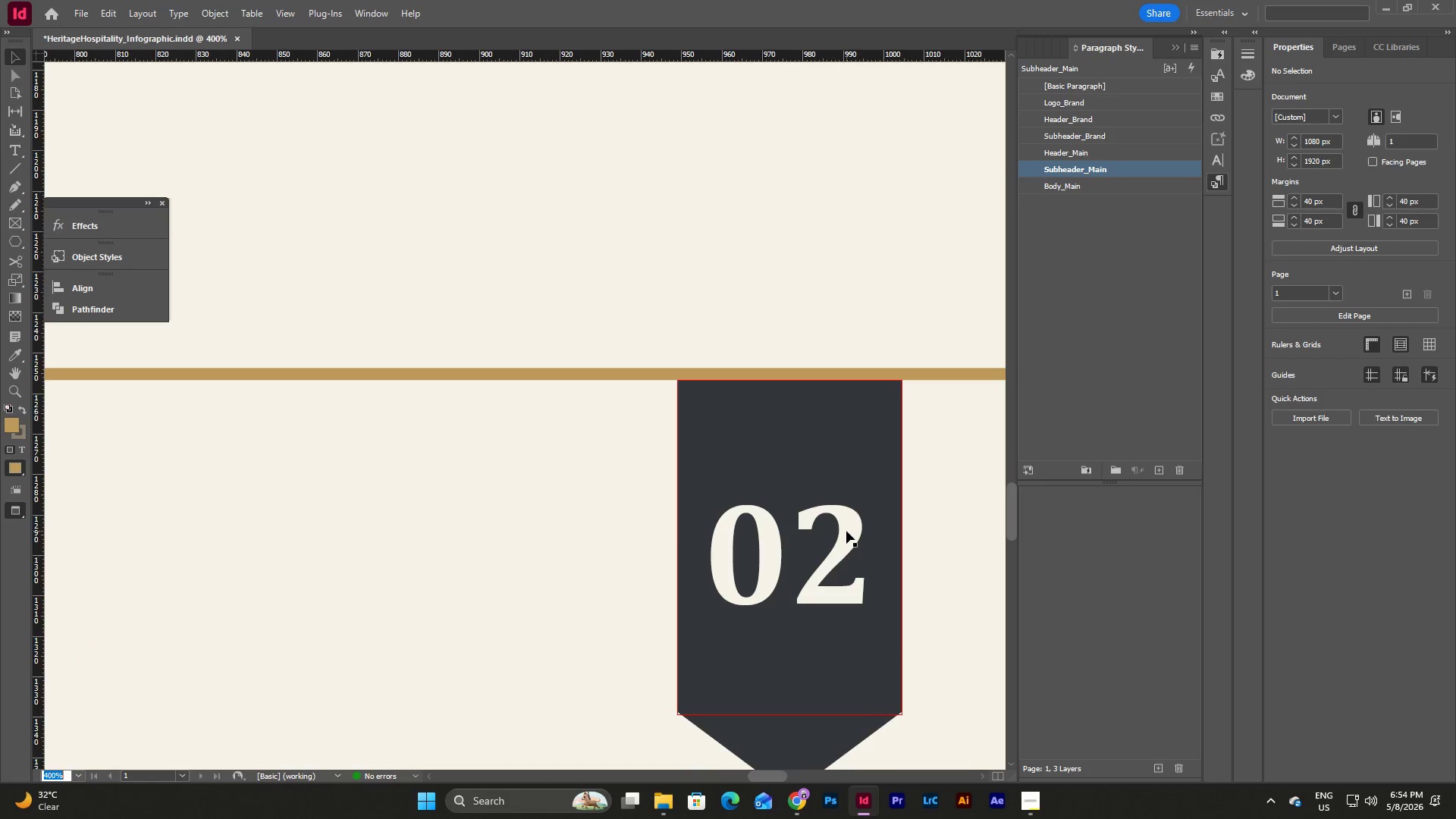 
double_click([846, 531])
 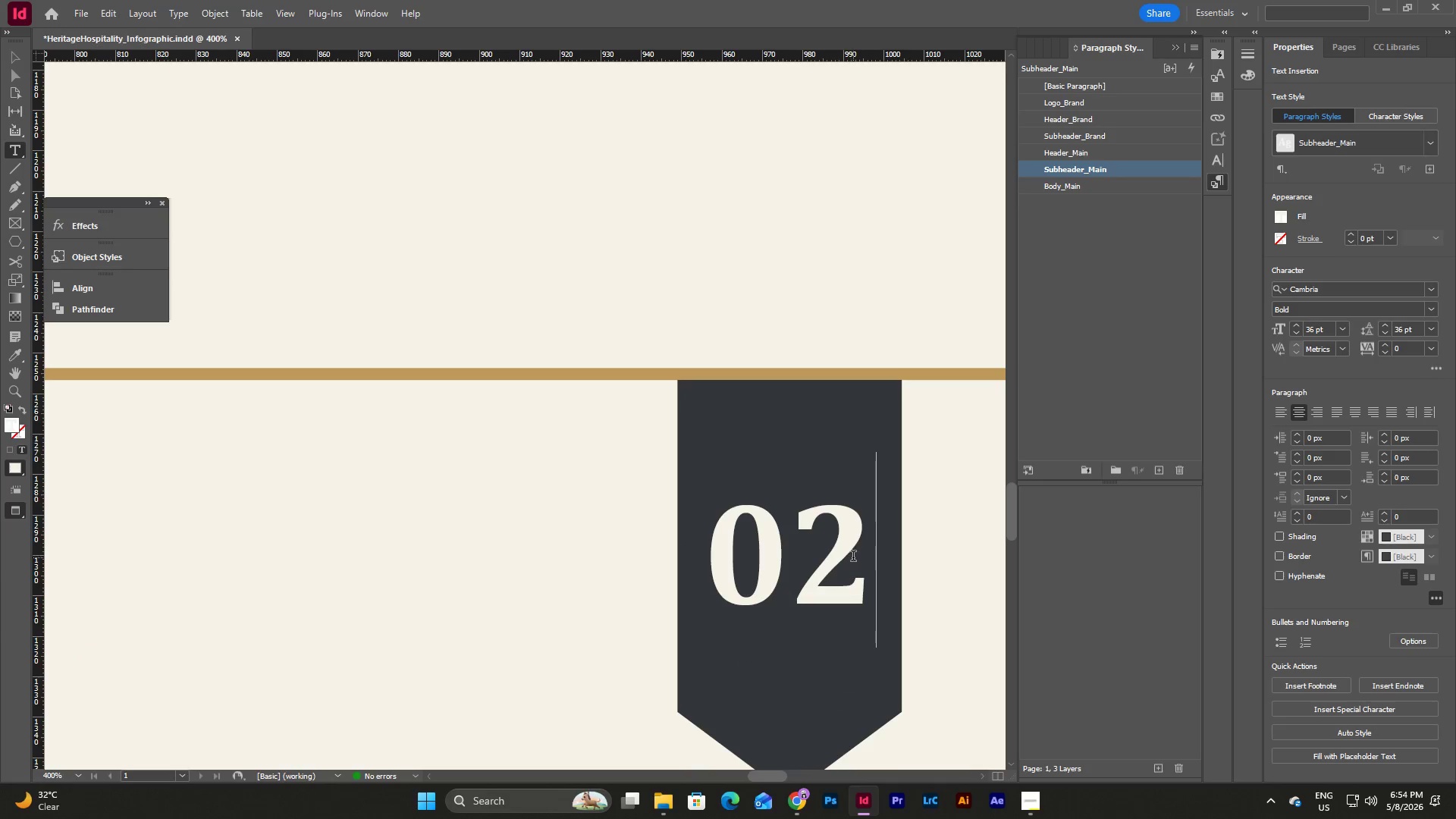 
left_click_drag(start_coordinate=[853, 557], to_coordinate=[821, 558])
 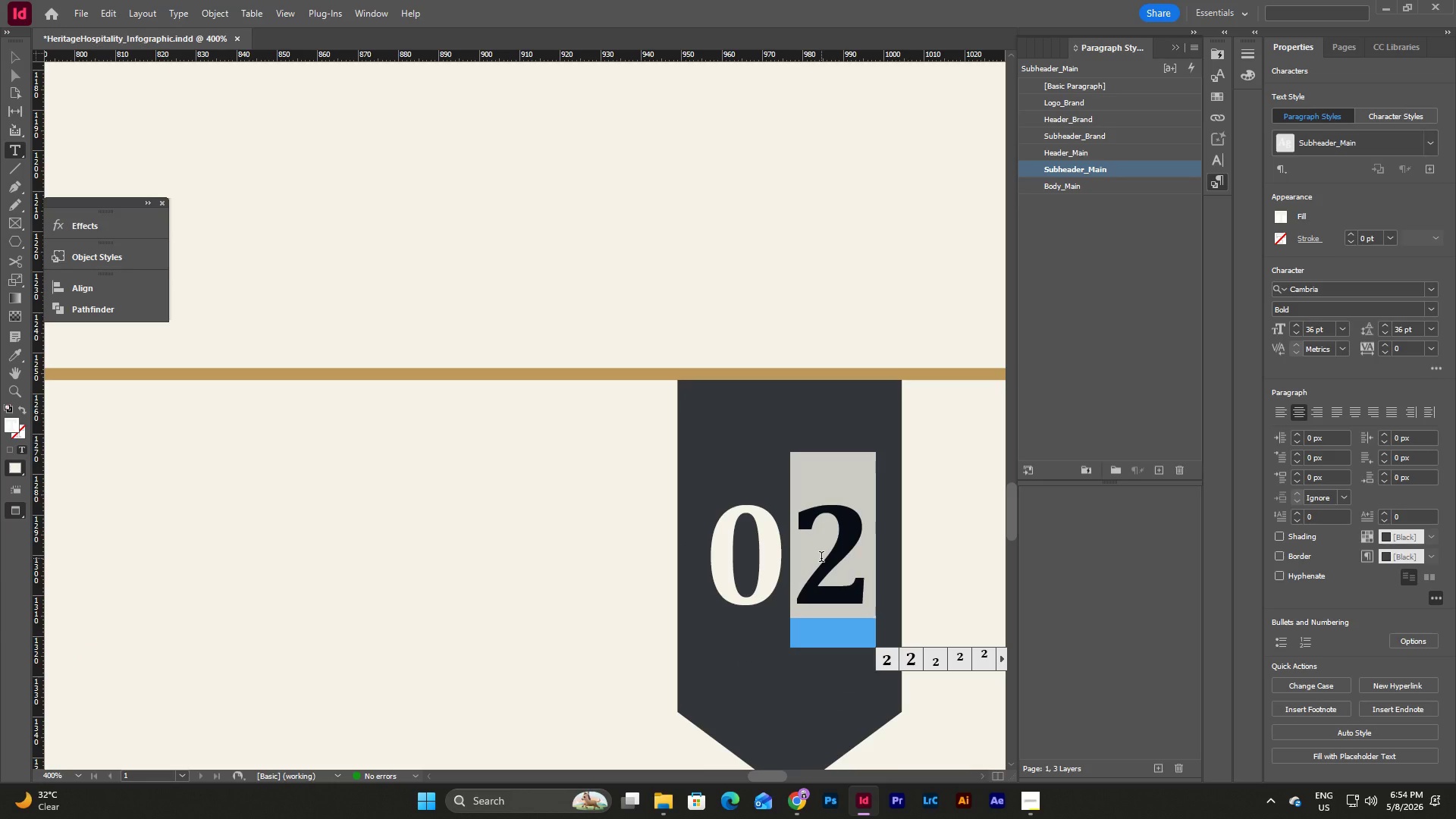 
key(Numpad3)
 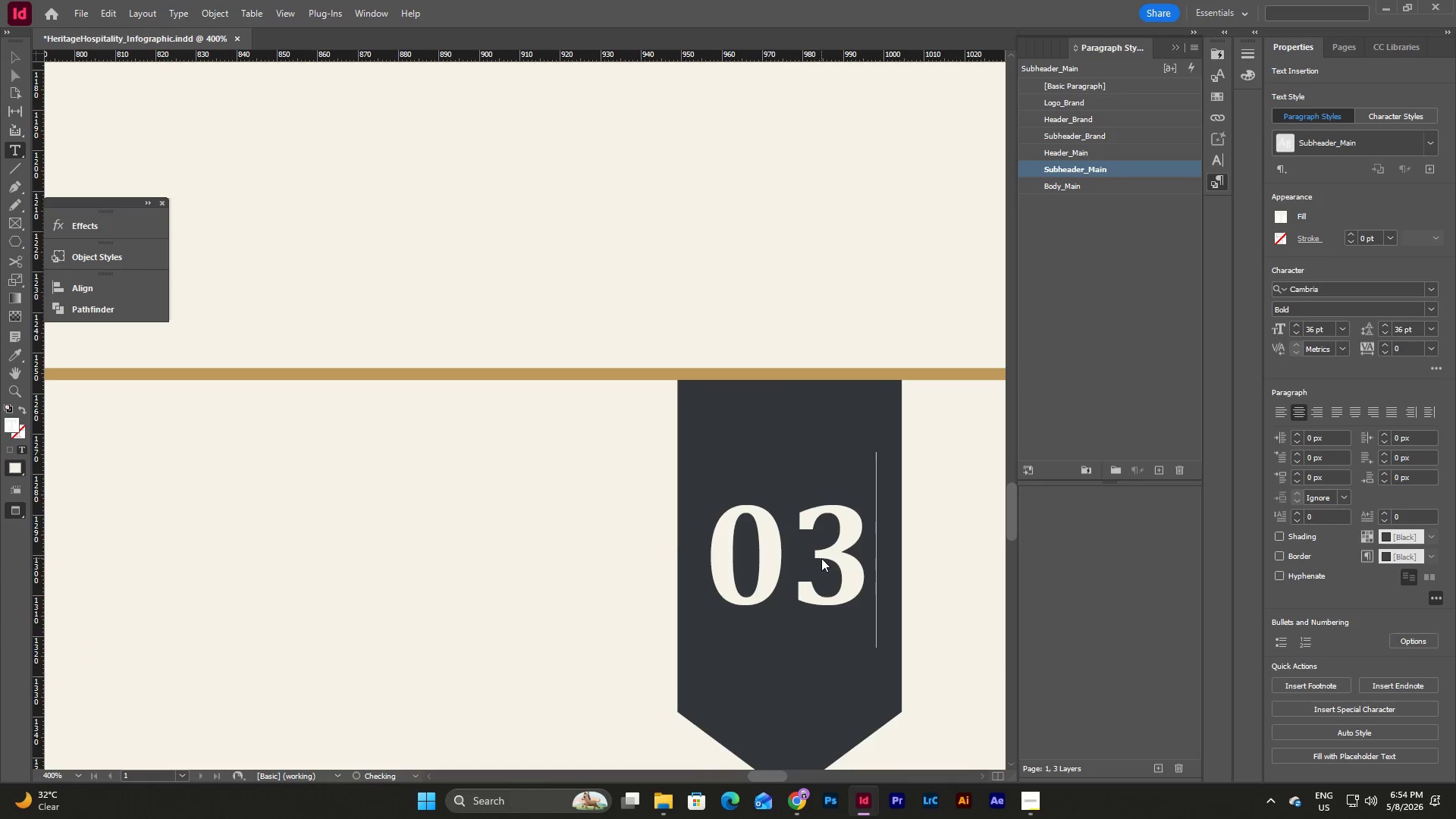 
key(Escape)
 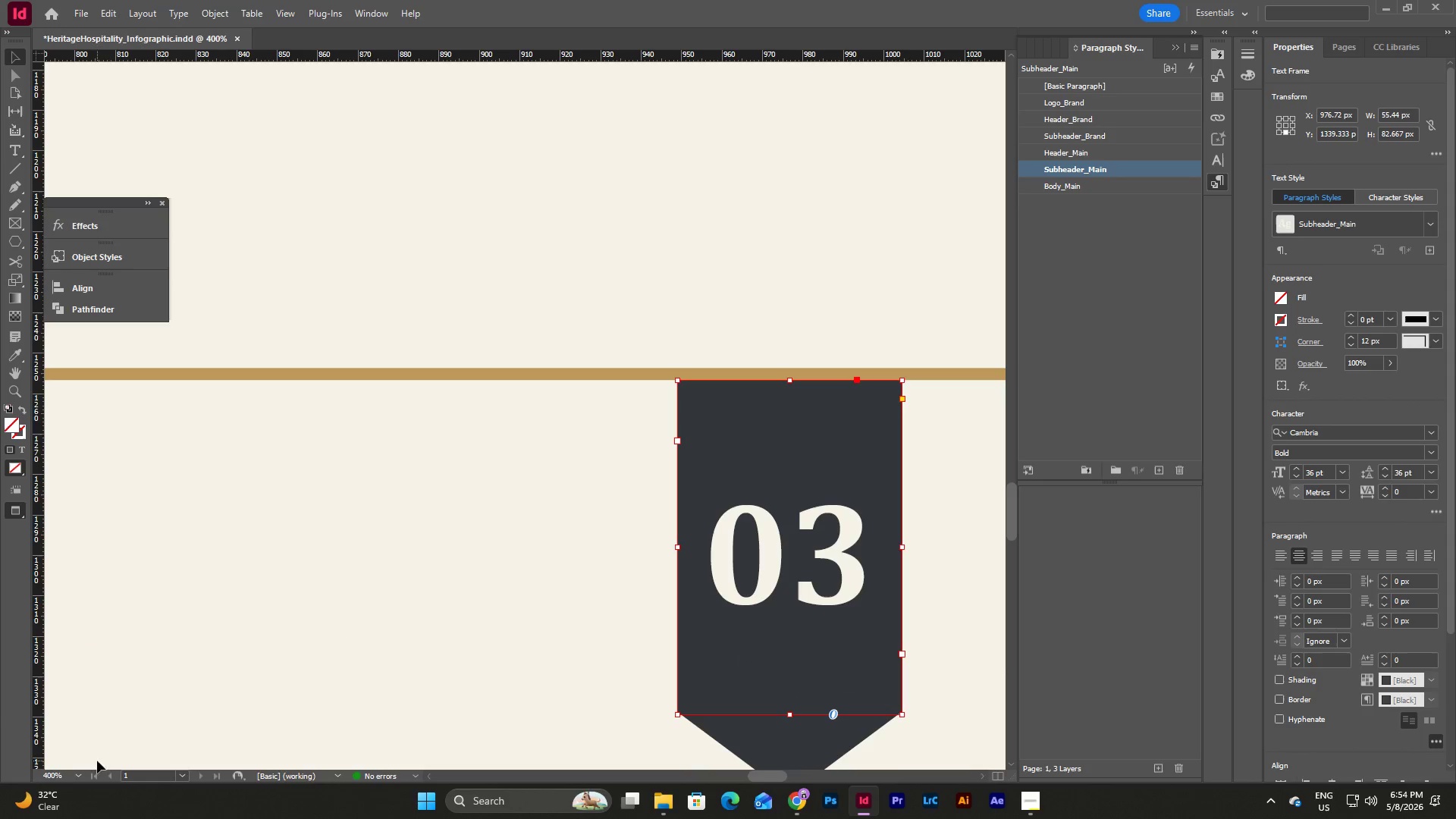 
left_click([78, 774])
 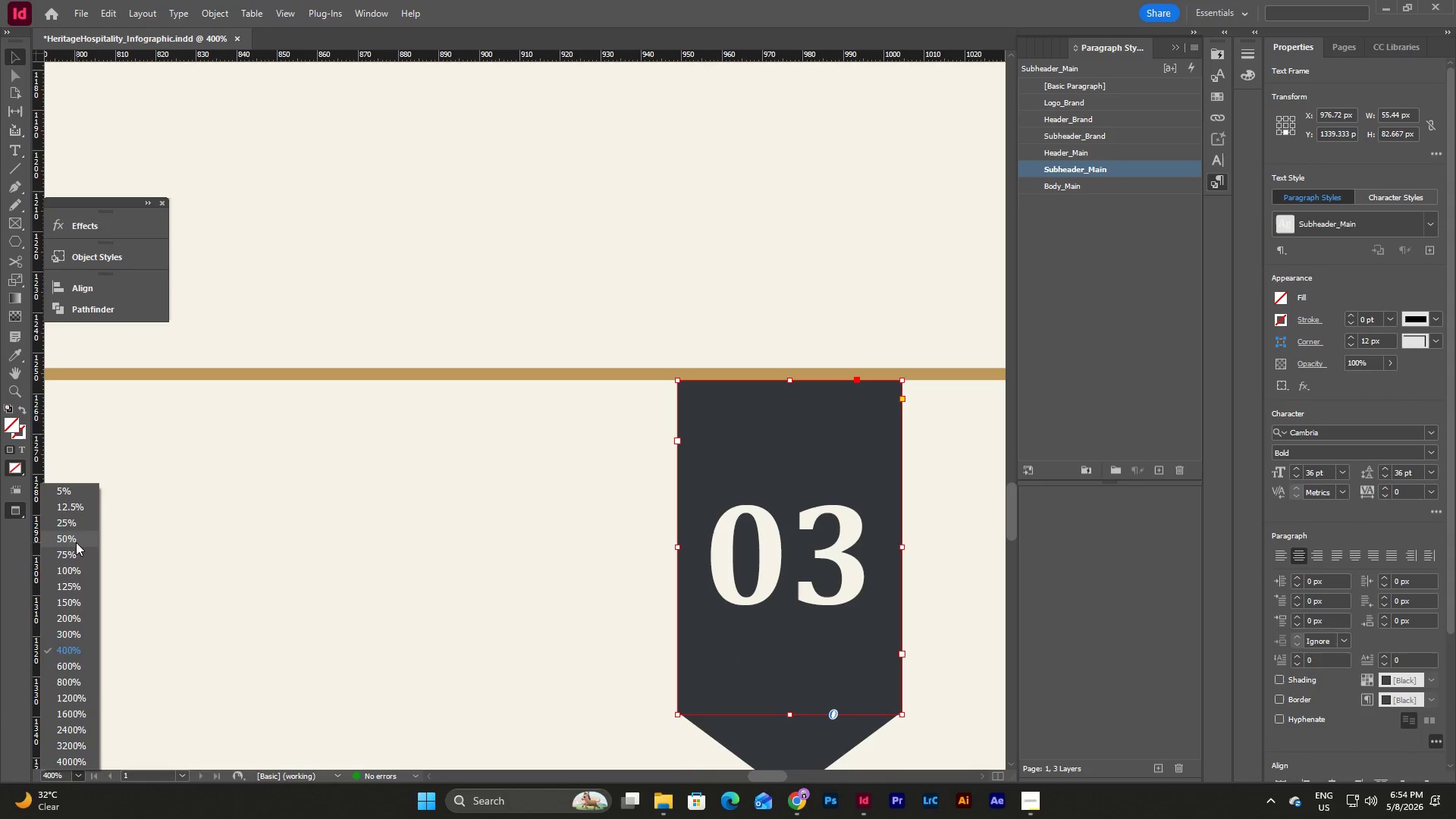 
left_click([75, 535])
 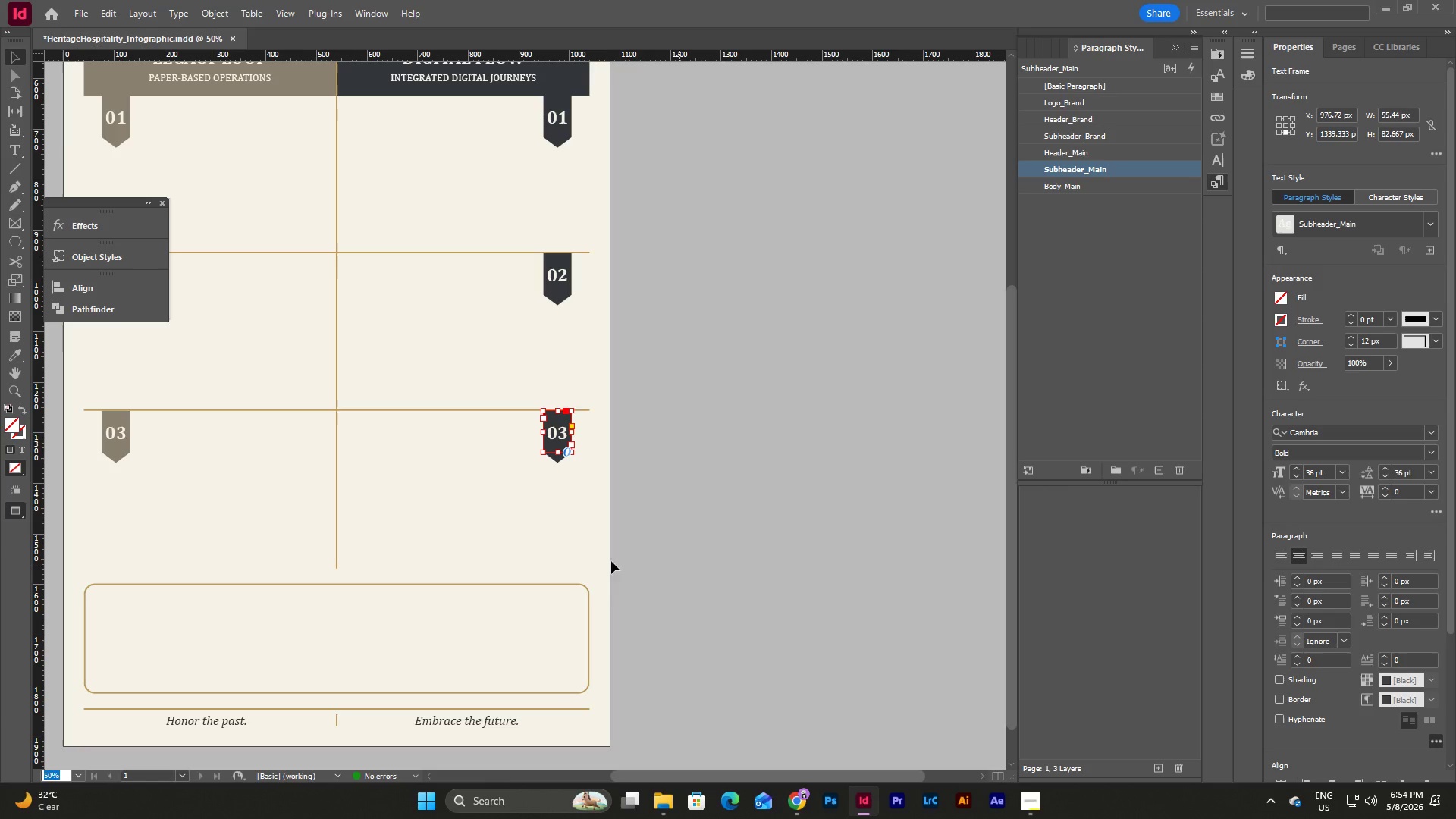 
left_click([589, 560])
 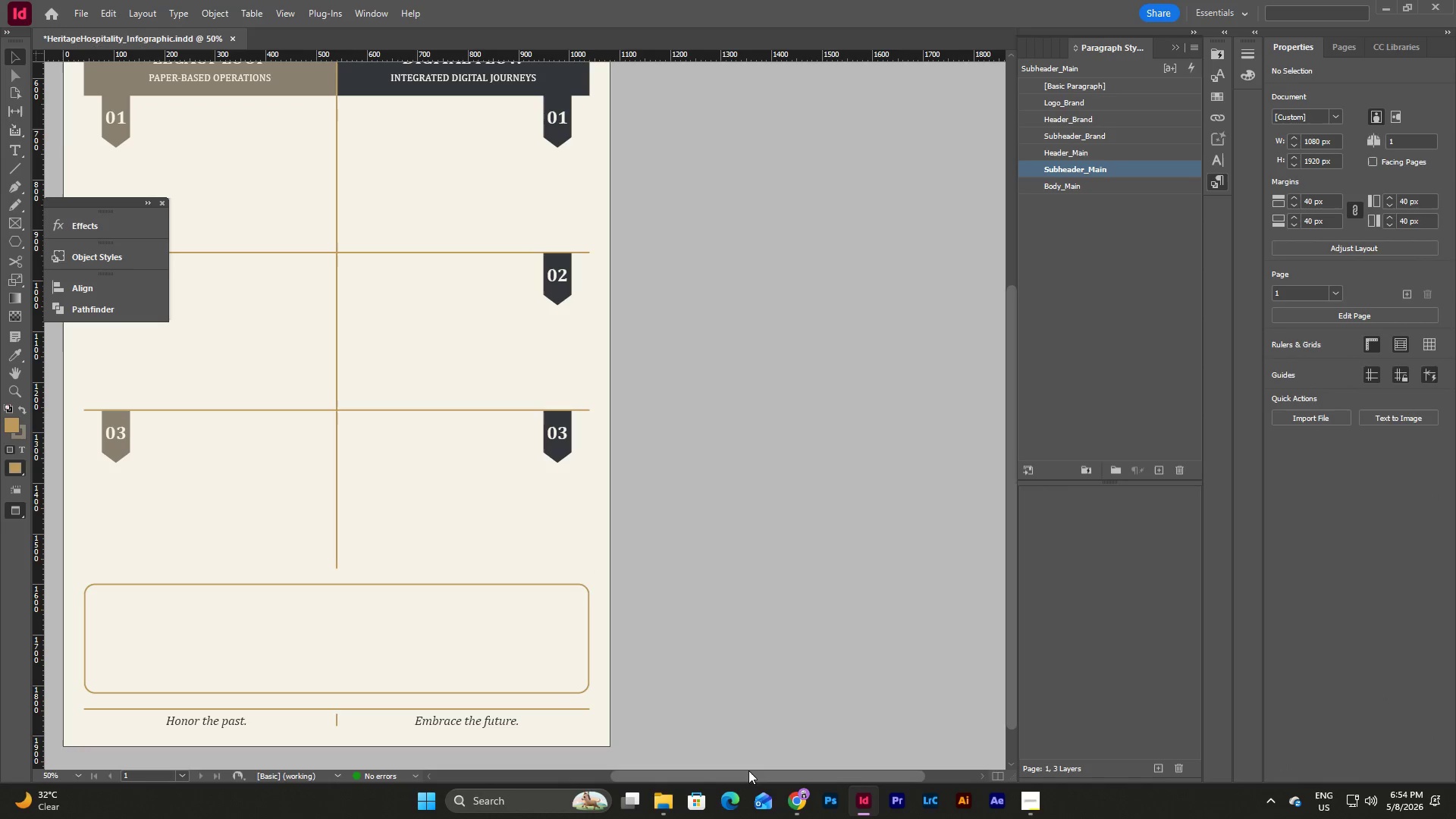 
left_click_drag(start_coordinate=[749, 774], to_coordinate=[653, 777])
 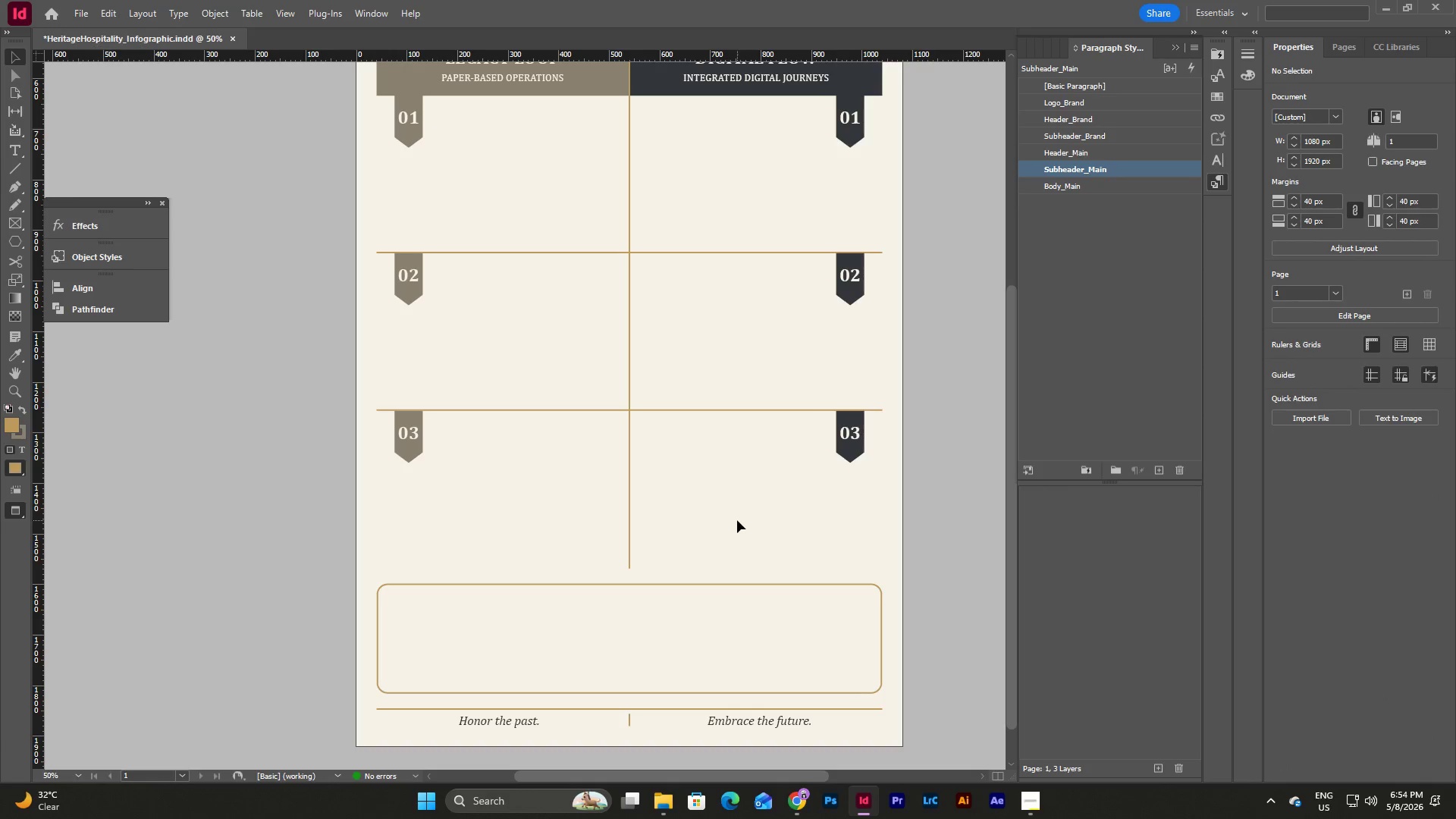 
scroll: coordinate [723, 516], scroll_direction: up, amount: 5.0
 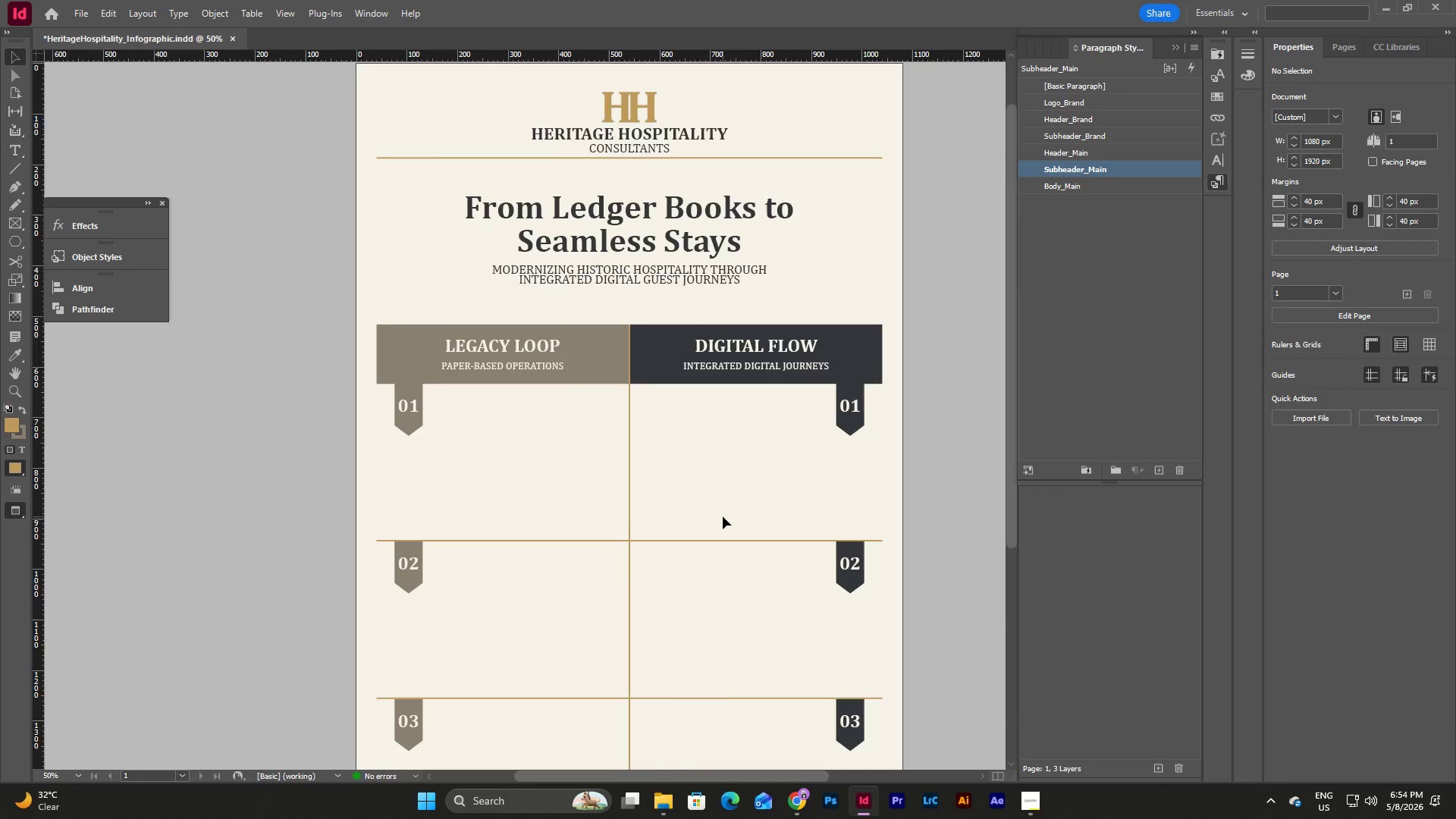 
scroll: coordinate [723, 516], scroll_direction: down, amount: 3.0
 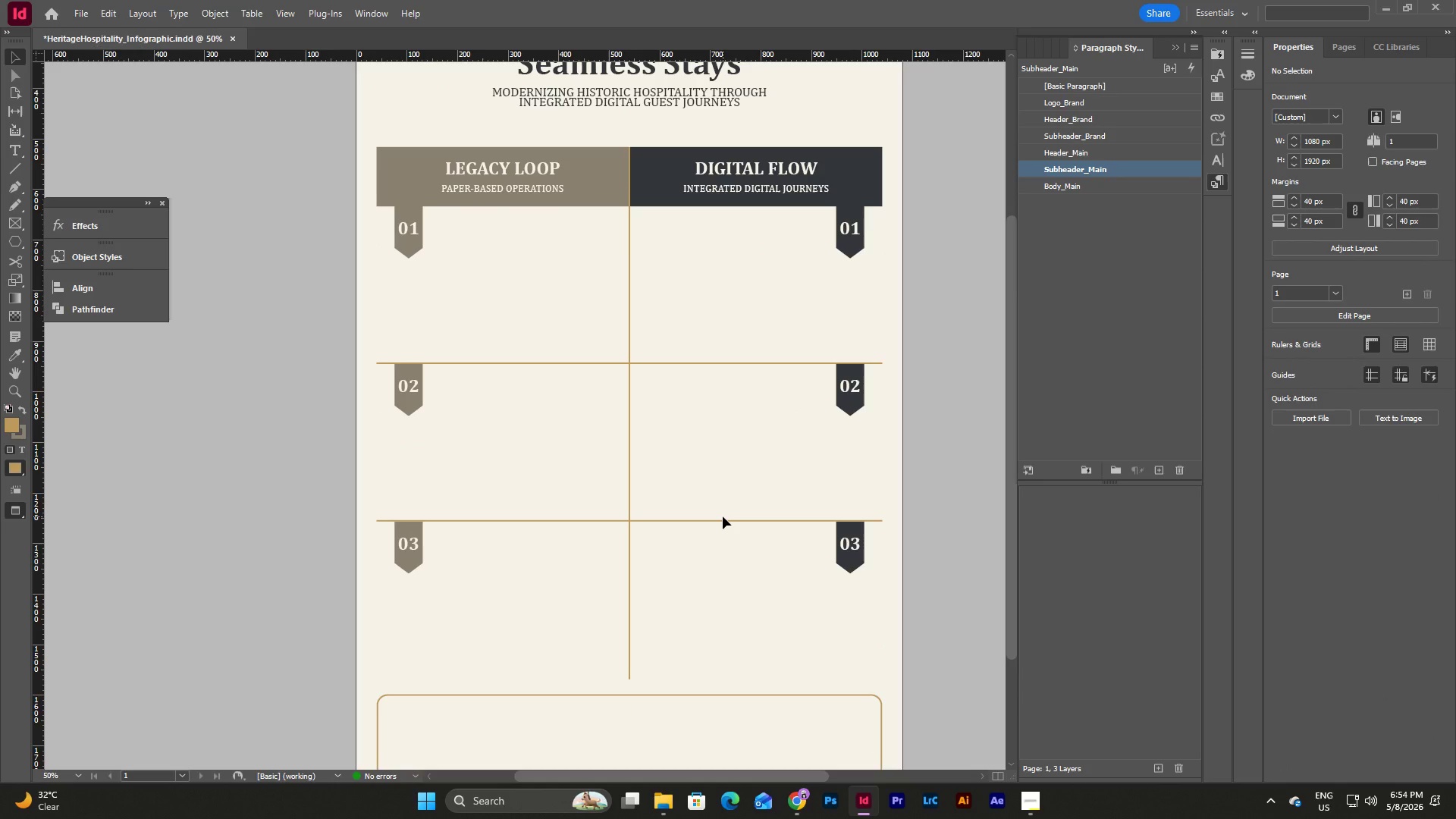 
wait(6.14)
 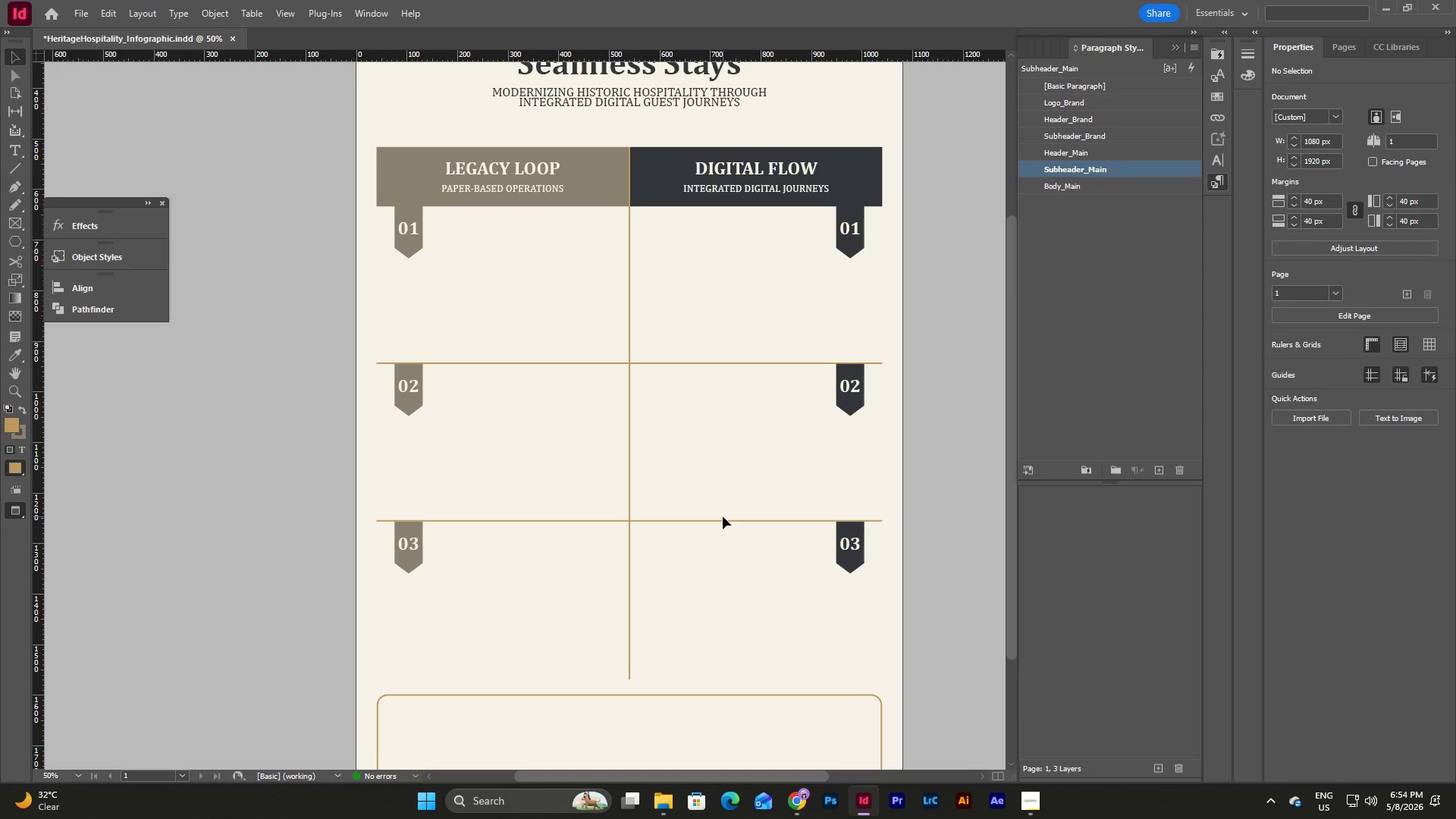 
left_click([1032, 788])